 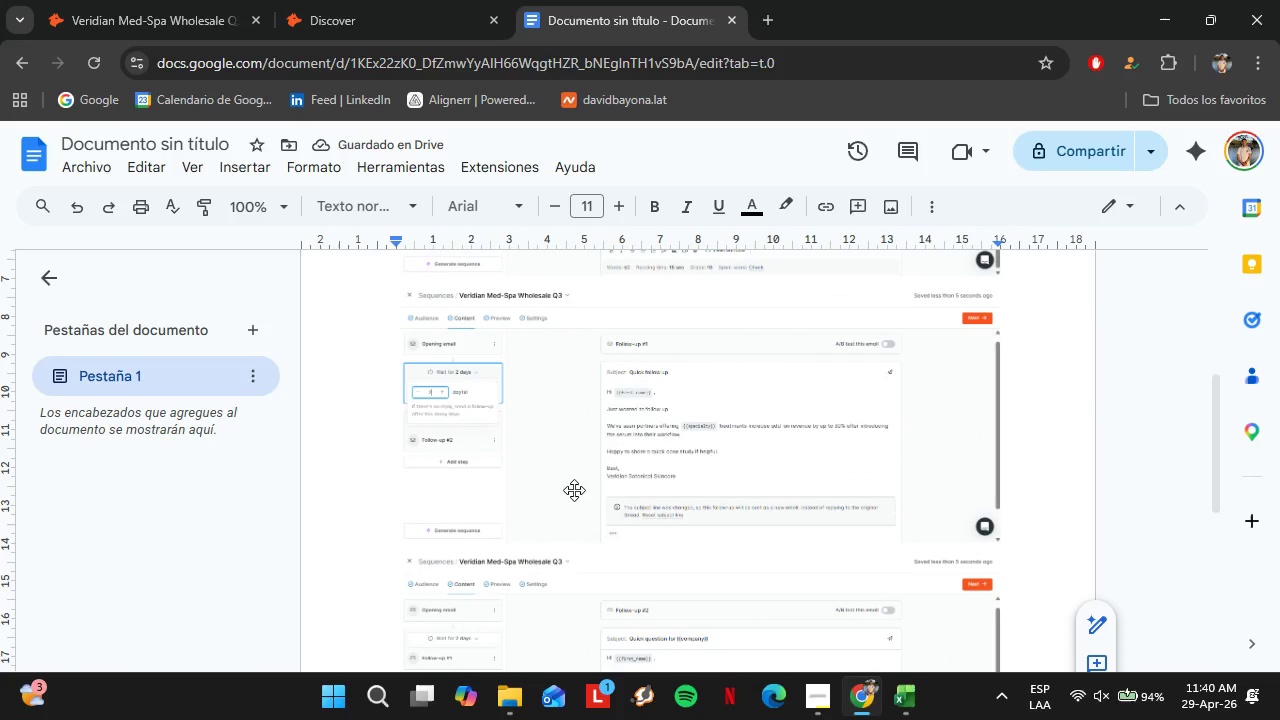 
scroll: coordinate [482, 433], scroll_direction: up, amount: 2.0
 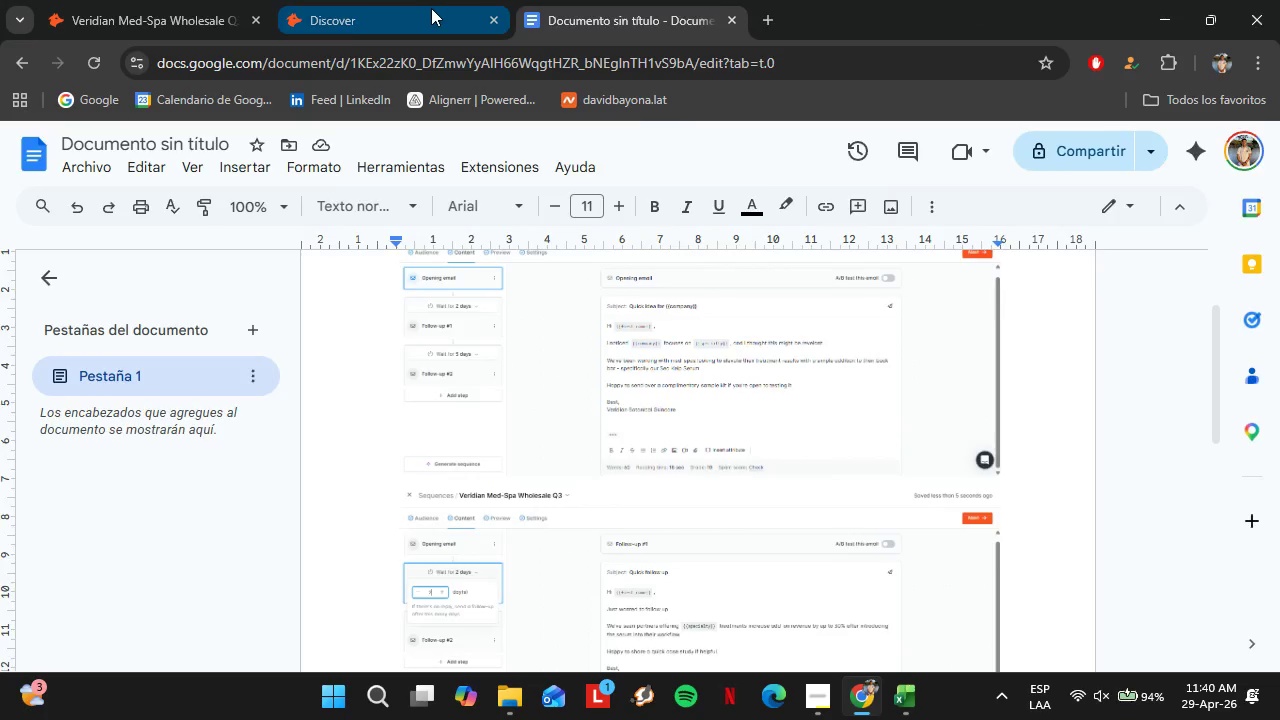 
left_click([431, 8])
 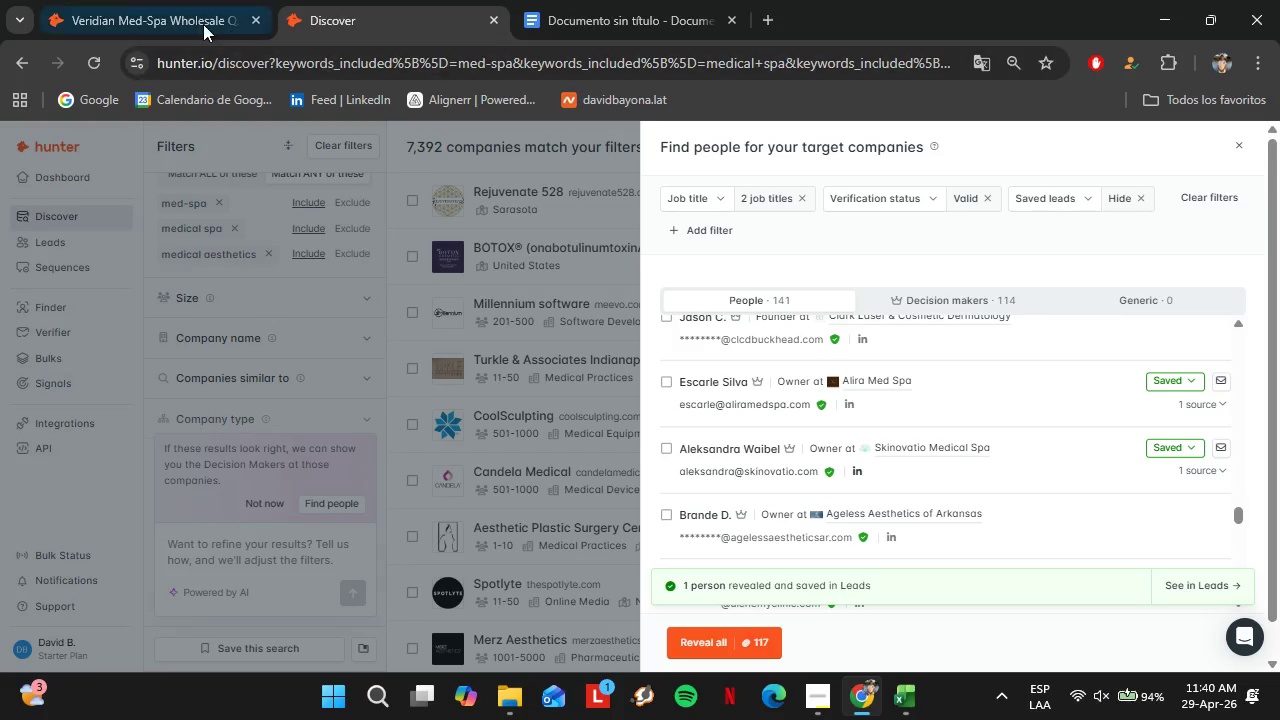 
left_click([199, 22])
 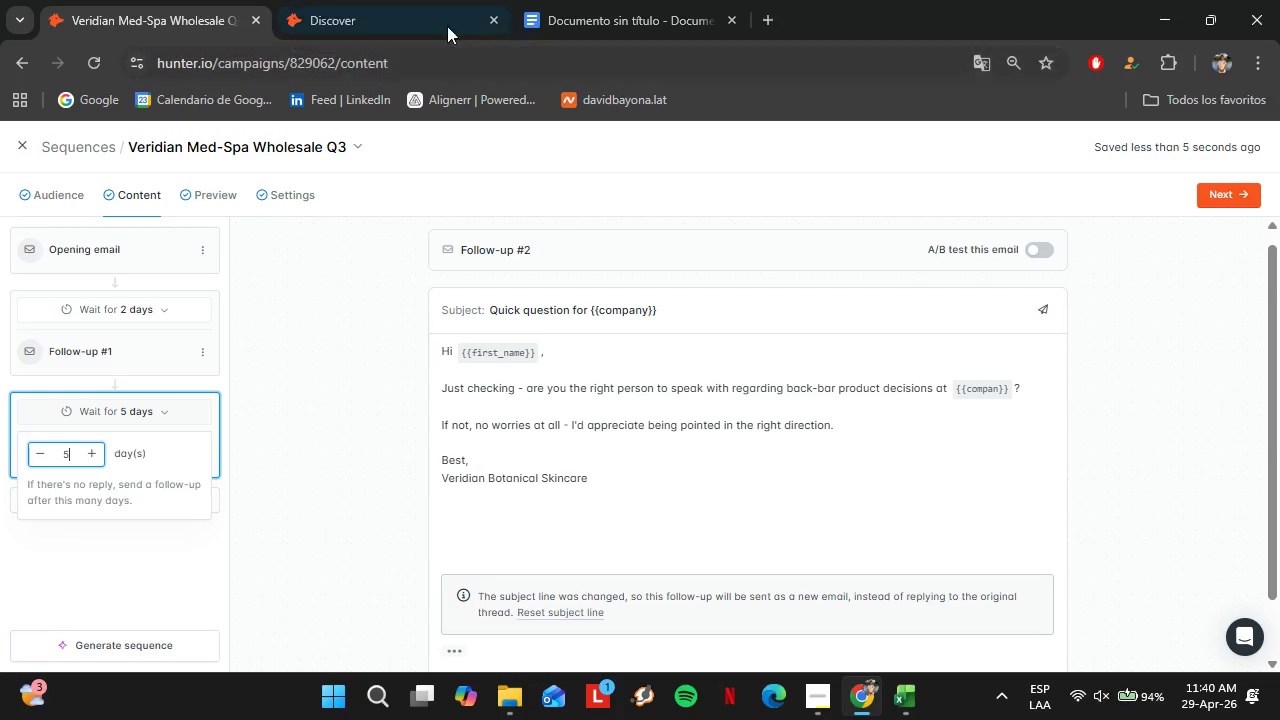 
left_click_drag(start_coordinate=[442, 20], to_coordinate=[249, 19])
 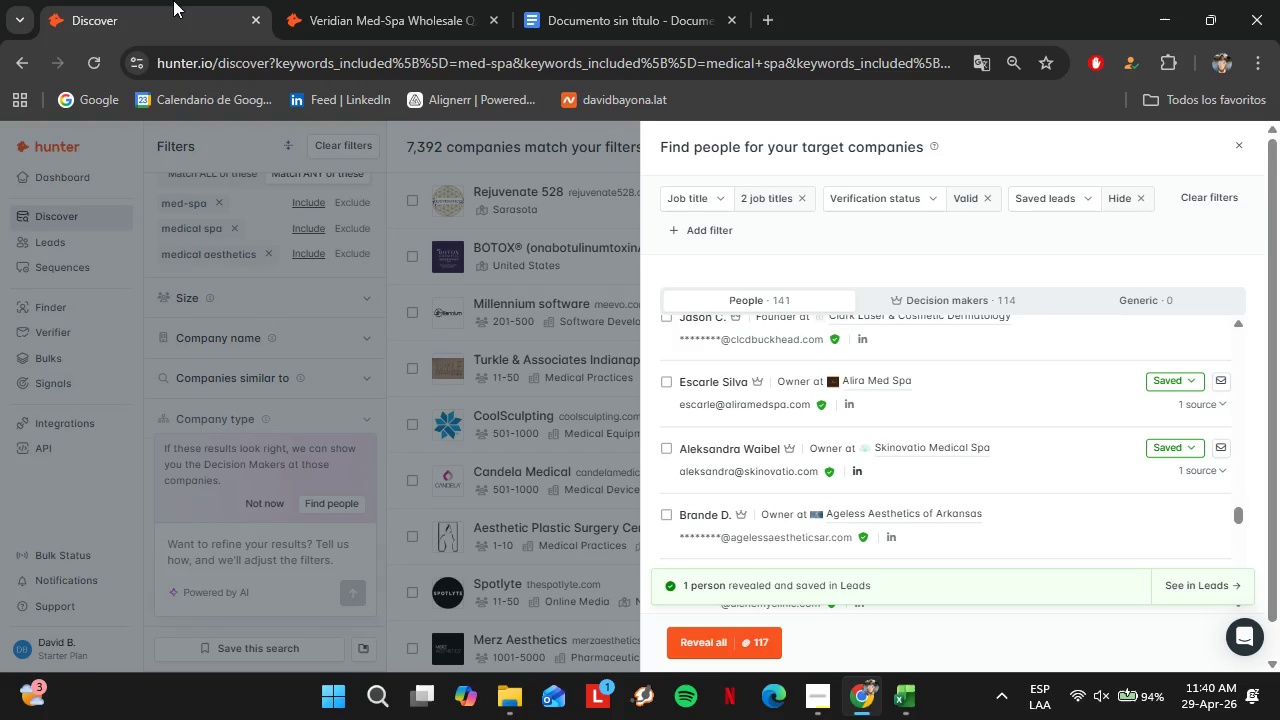 
left_click_drag(start_coordinate=[173, 0], to_coordinate=[737, 0])
 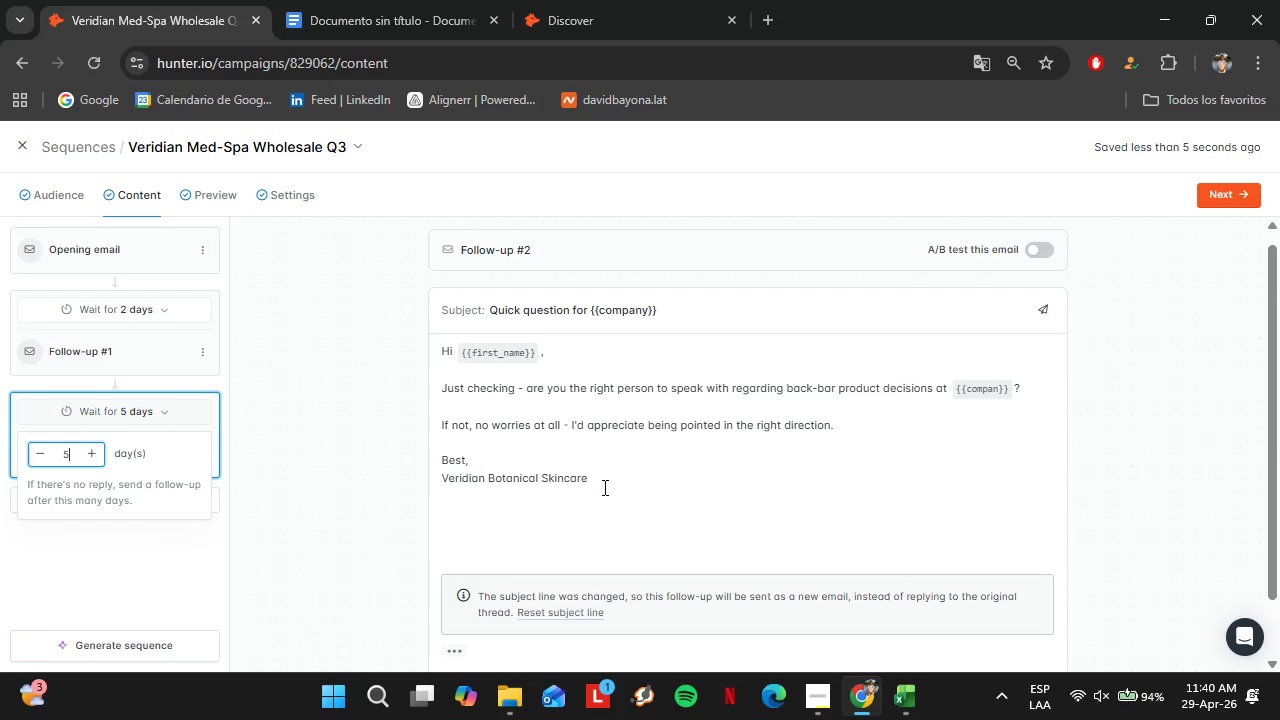 
scroll: coordinate [660, 505], scroll_direction: down, amount: 4.0
 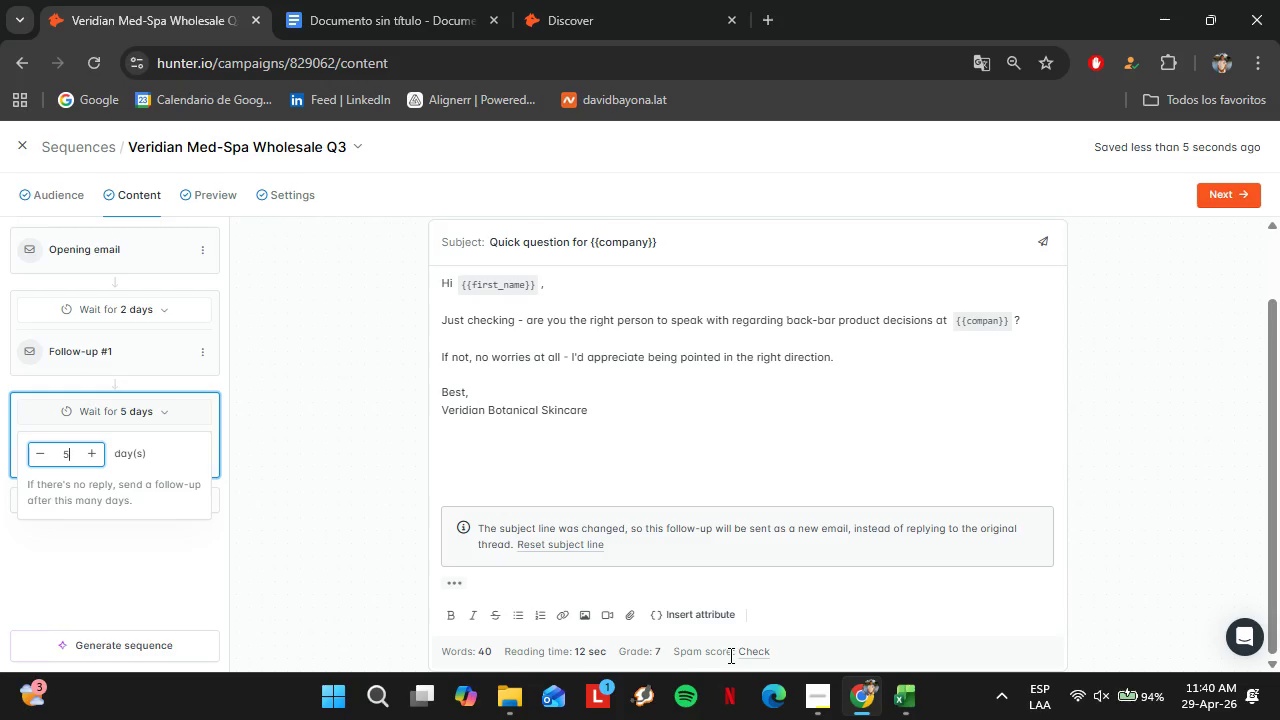 
left_click([134, 335])
 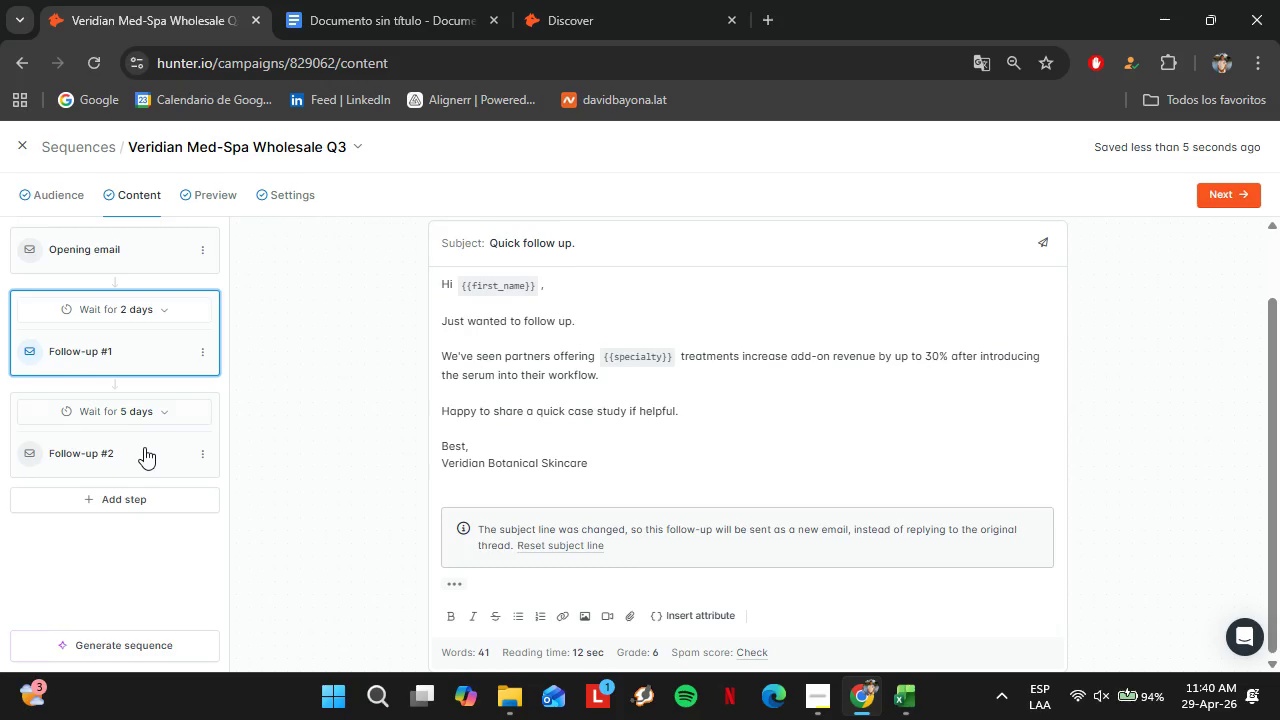 
left_click([144, 447])
 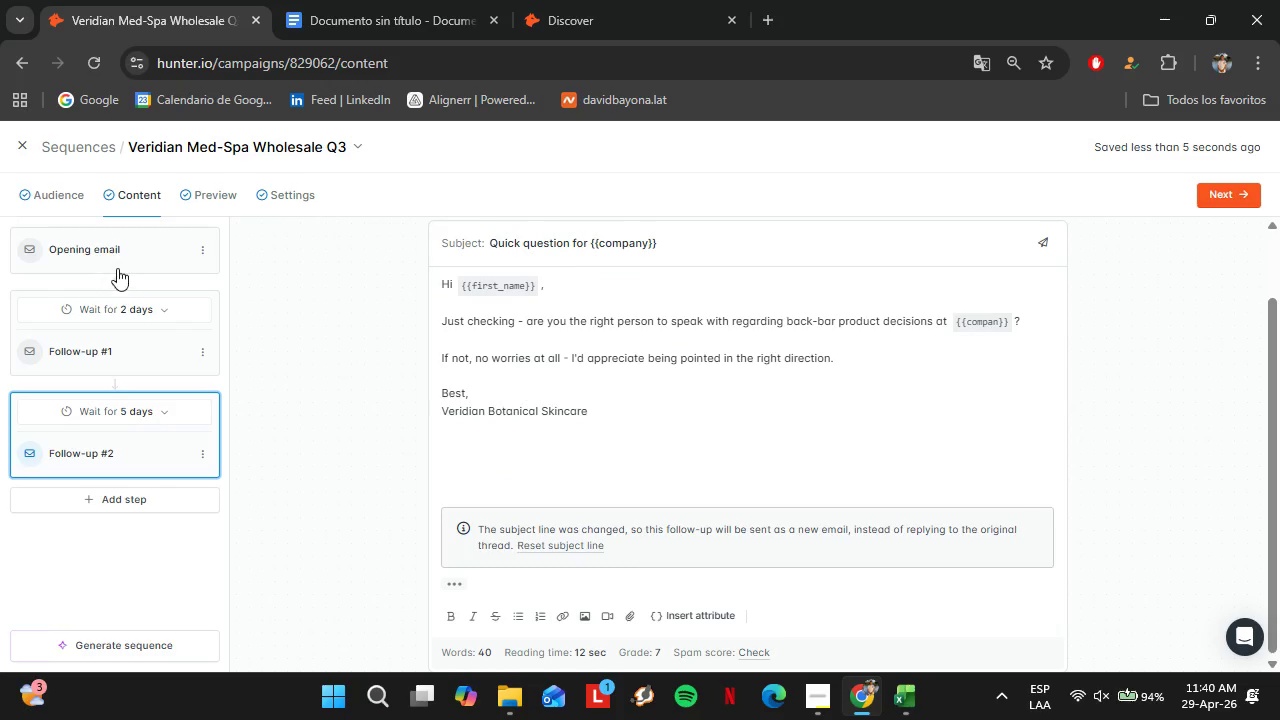 
left_click([120, 261])
 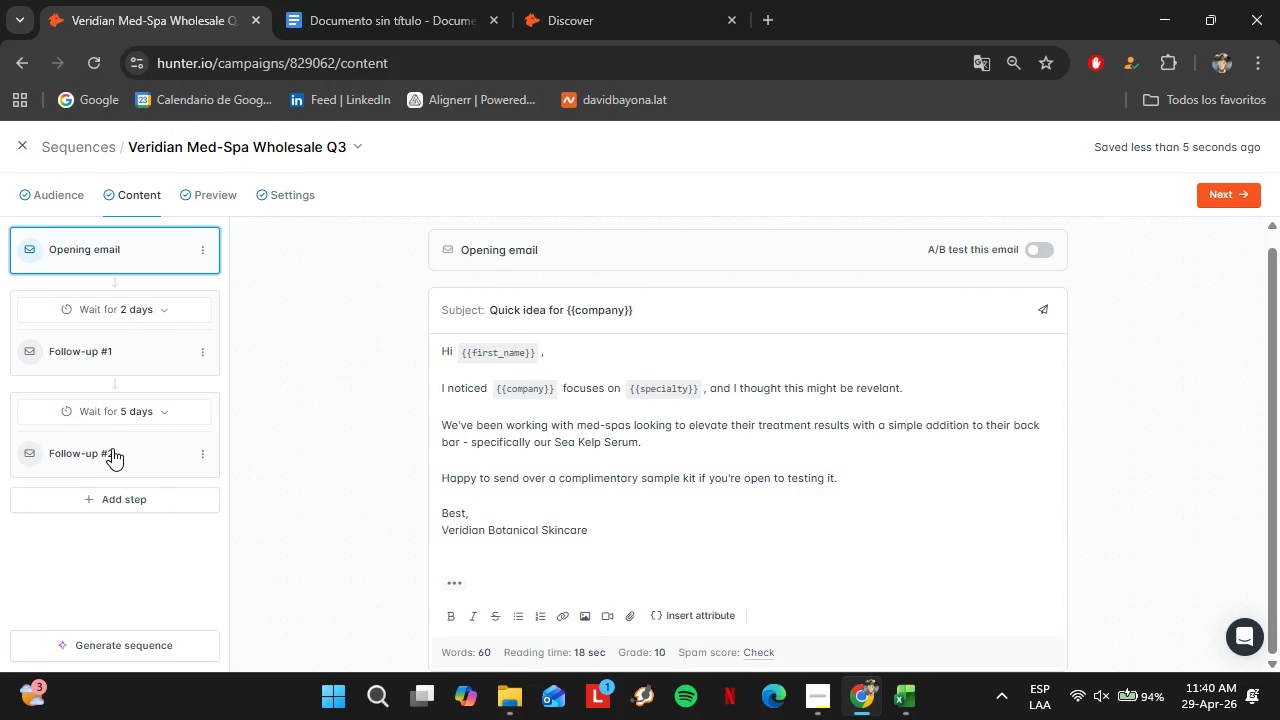 
left_click([112, 448])
 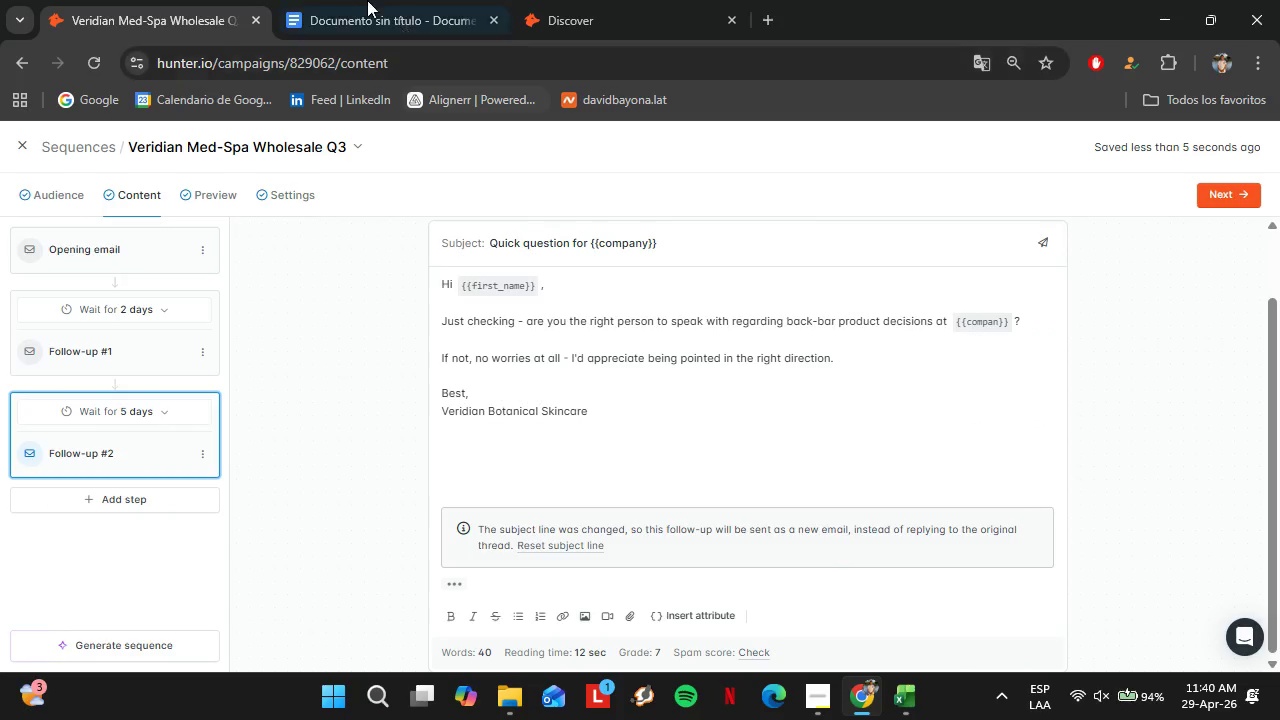 
left_click([357, 0])
 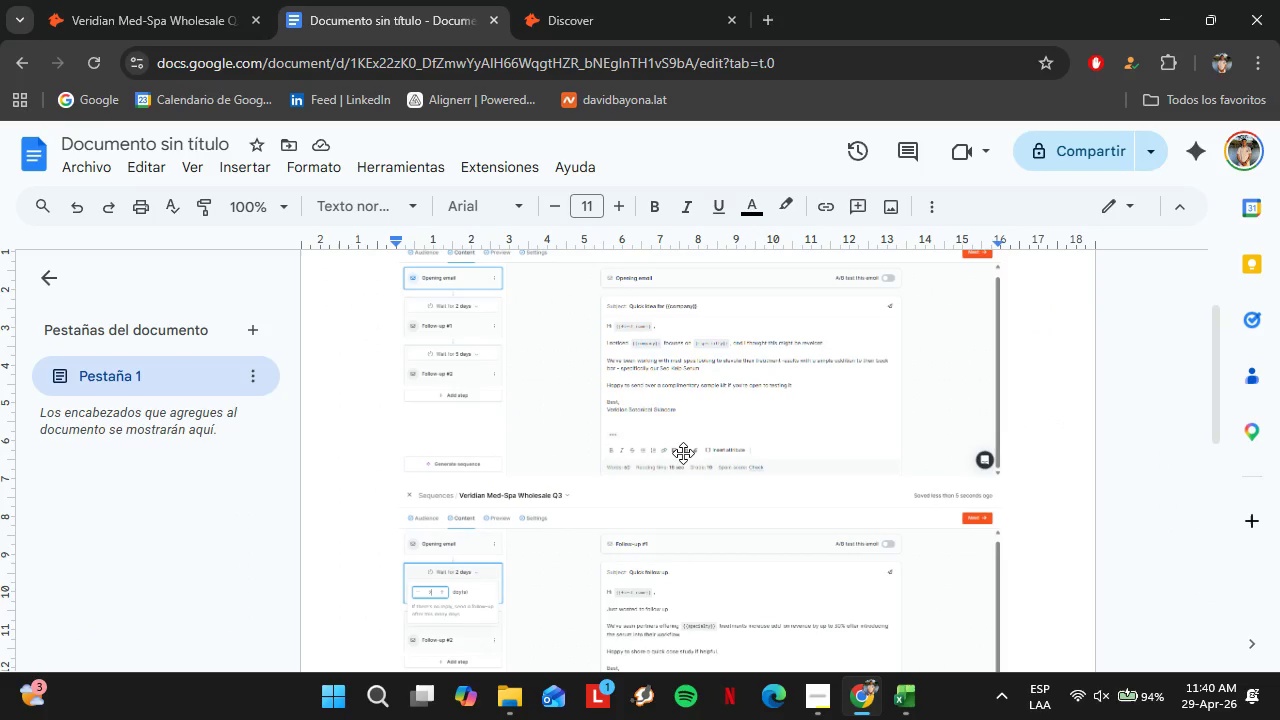 
scroll: coordinate [685, 449], scroll_direction: down, amount: 1.0
 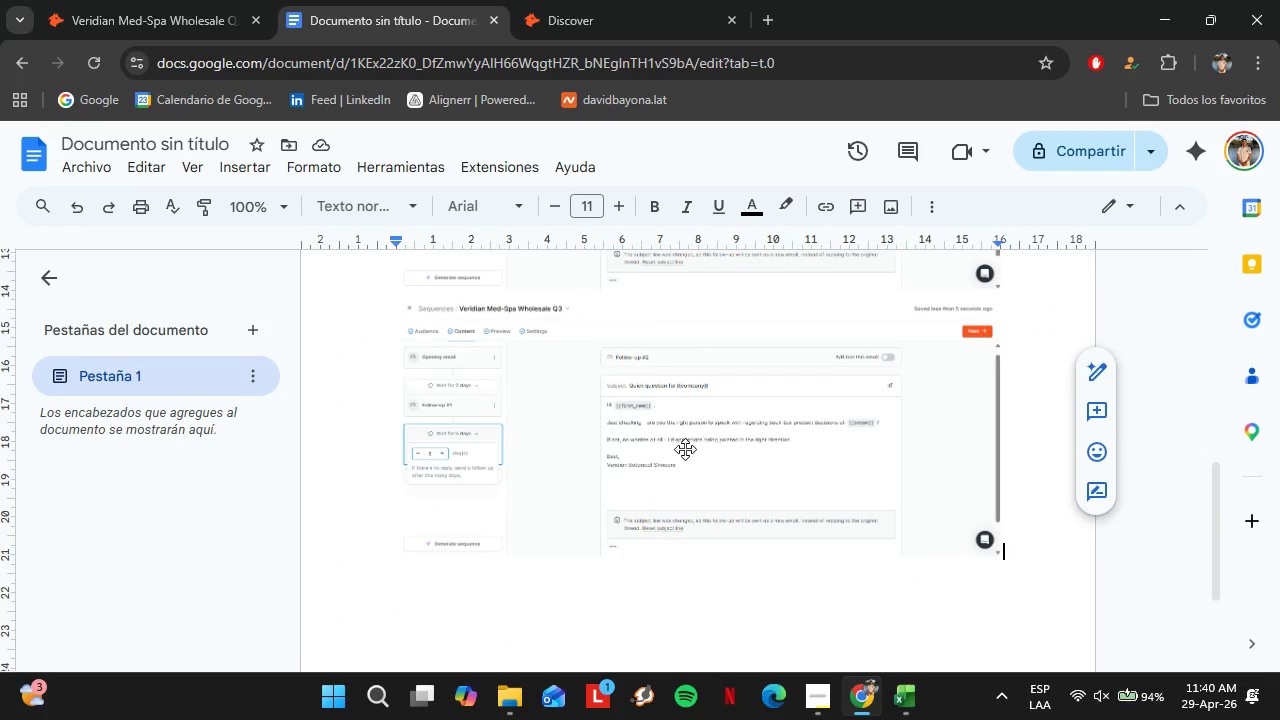 
left_click([711, 446])
 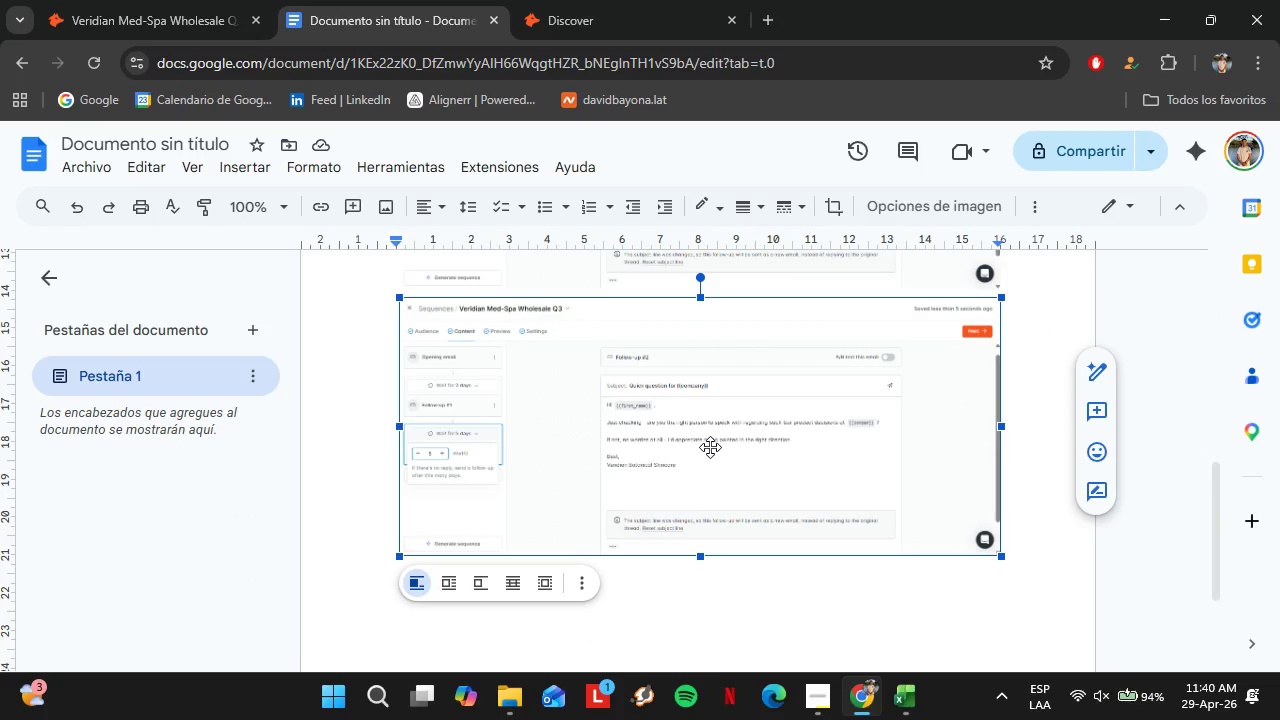 
key(Backspace)
 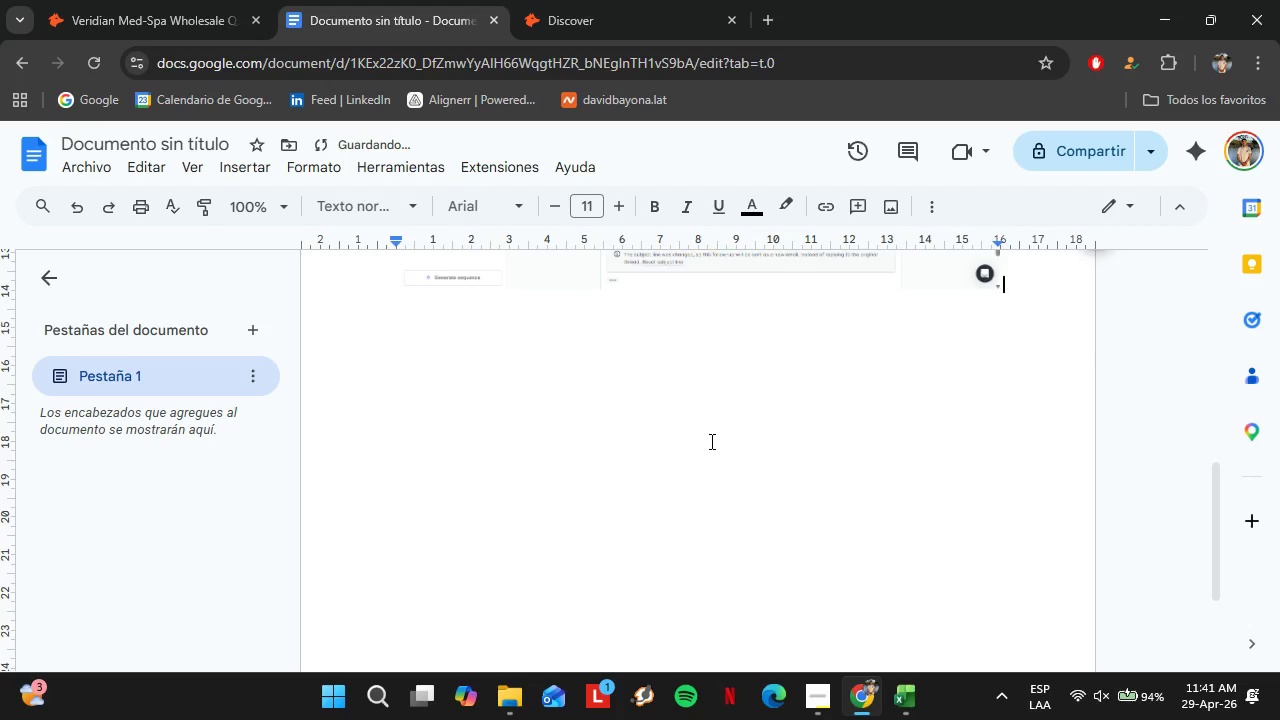 
left_click([689, 460])
 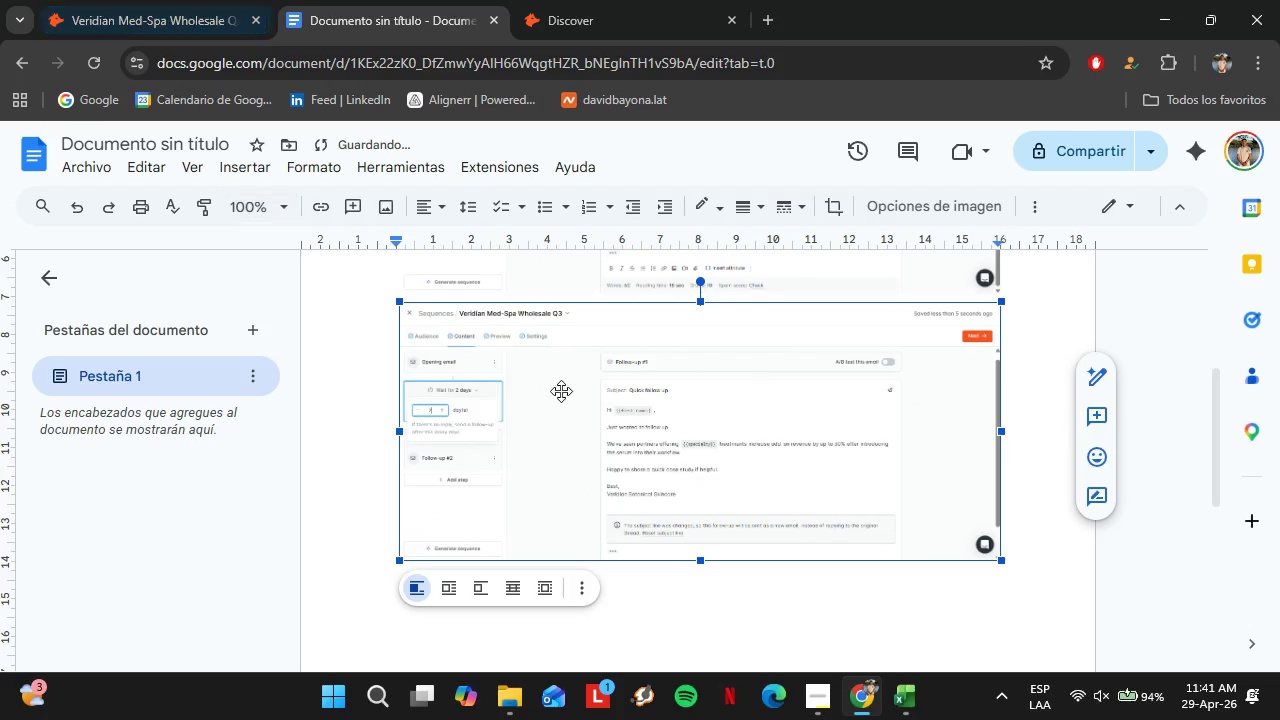 
scroll: coordinate [710, 441], scroll_direction: up, amount: 2.0
 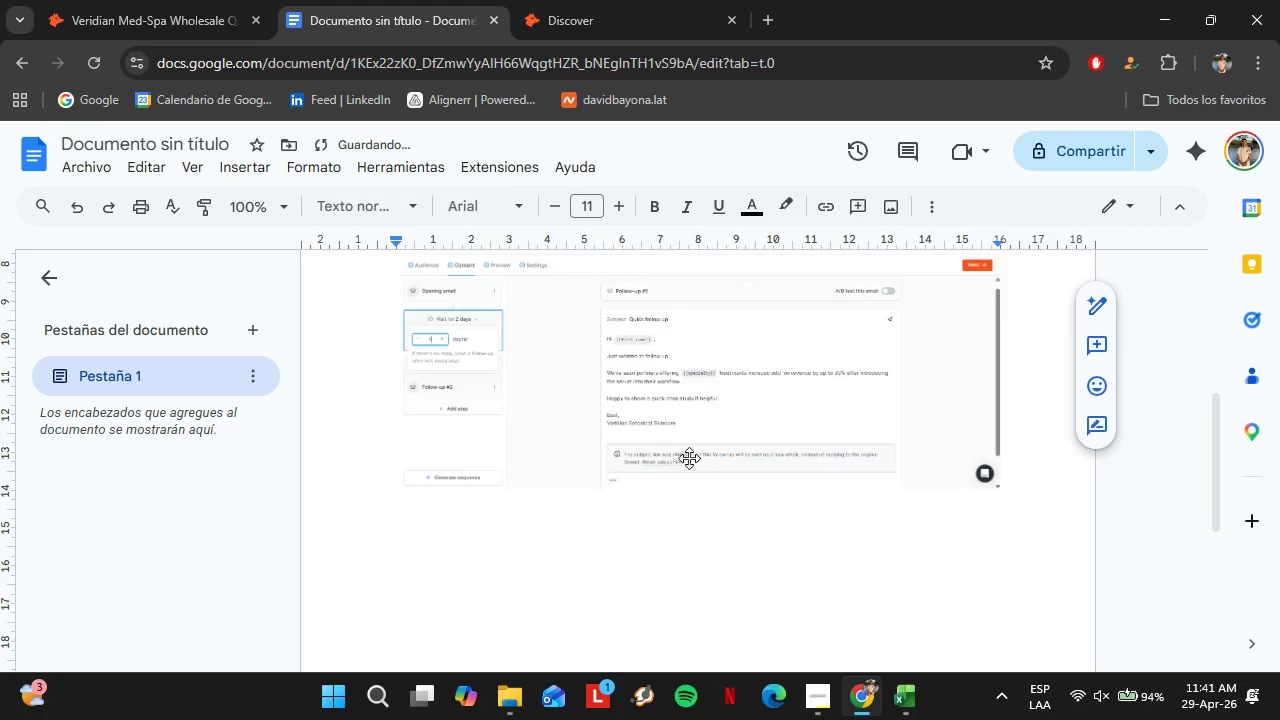 
key(Backspace)
 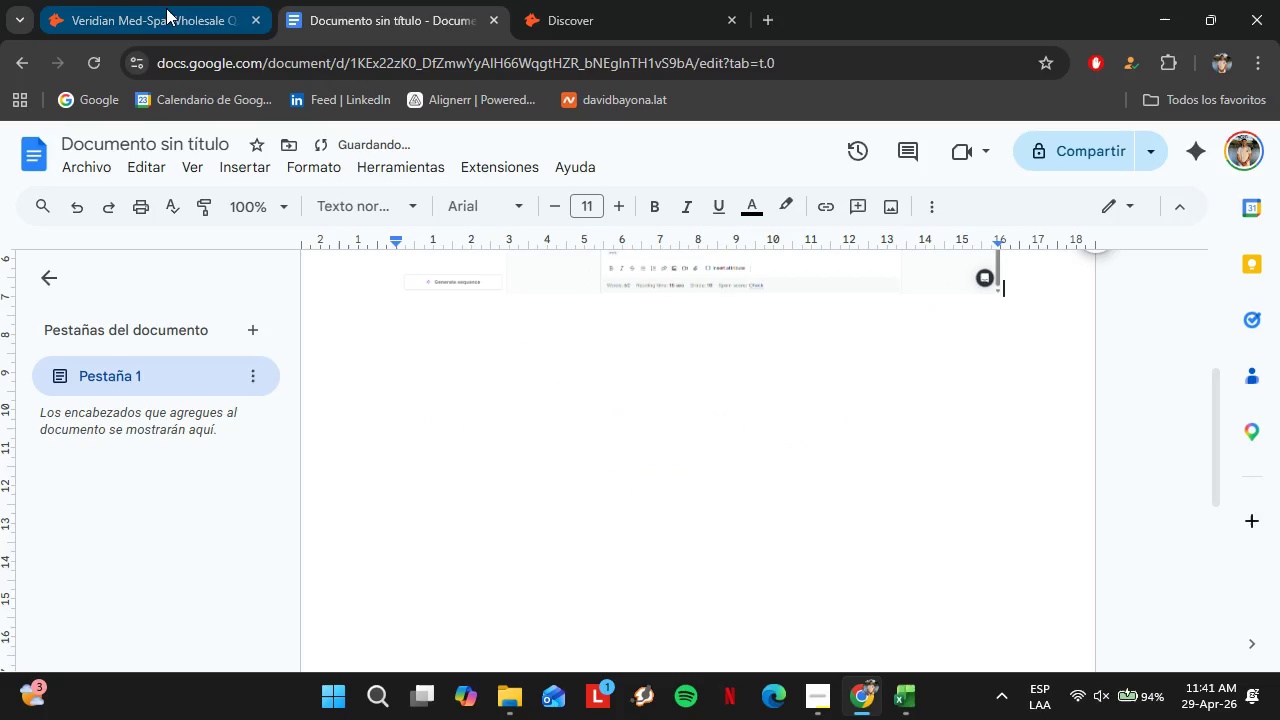 
left_click([166, 8])
 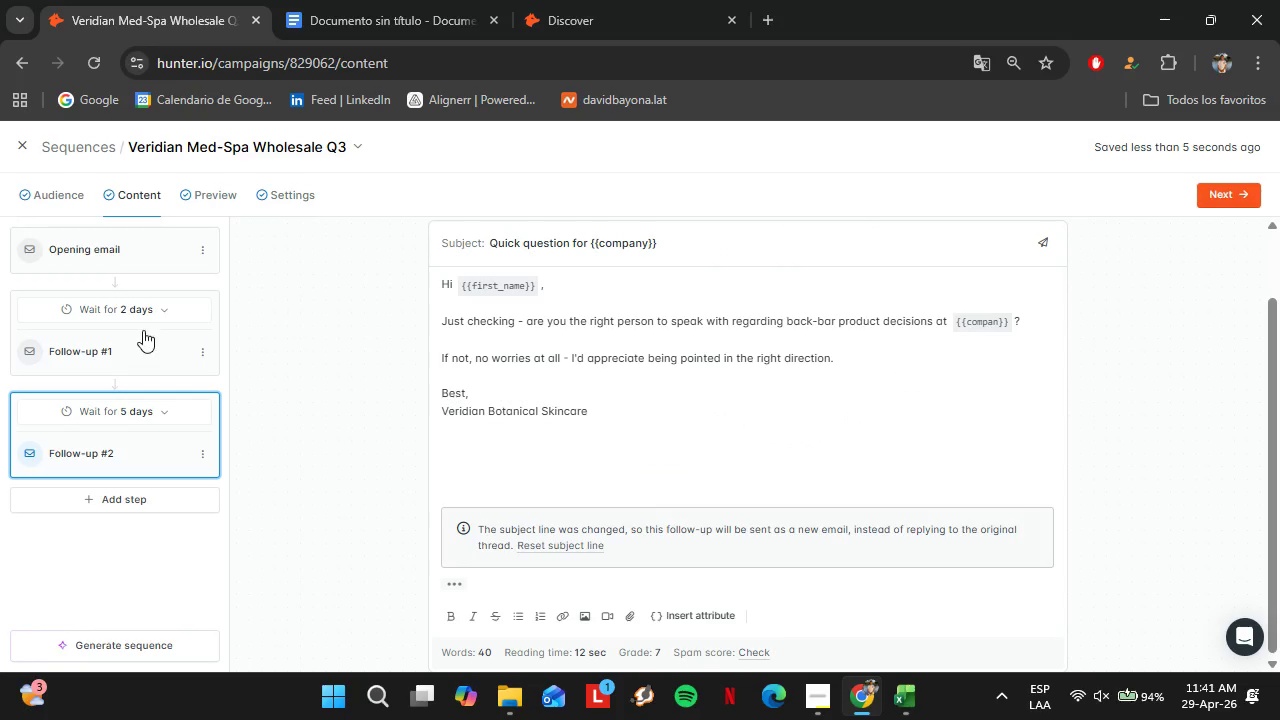 
left_click([137, 330])
 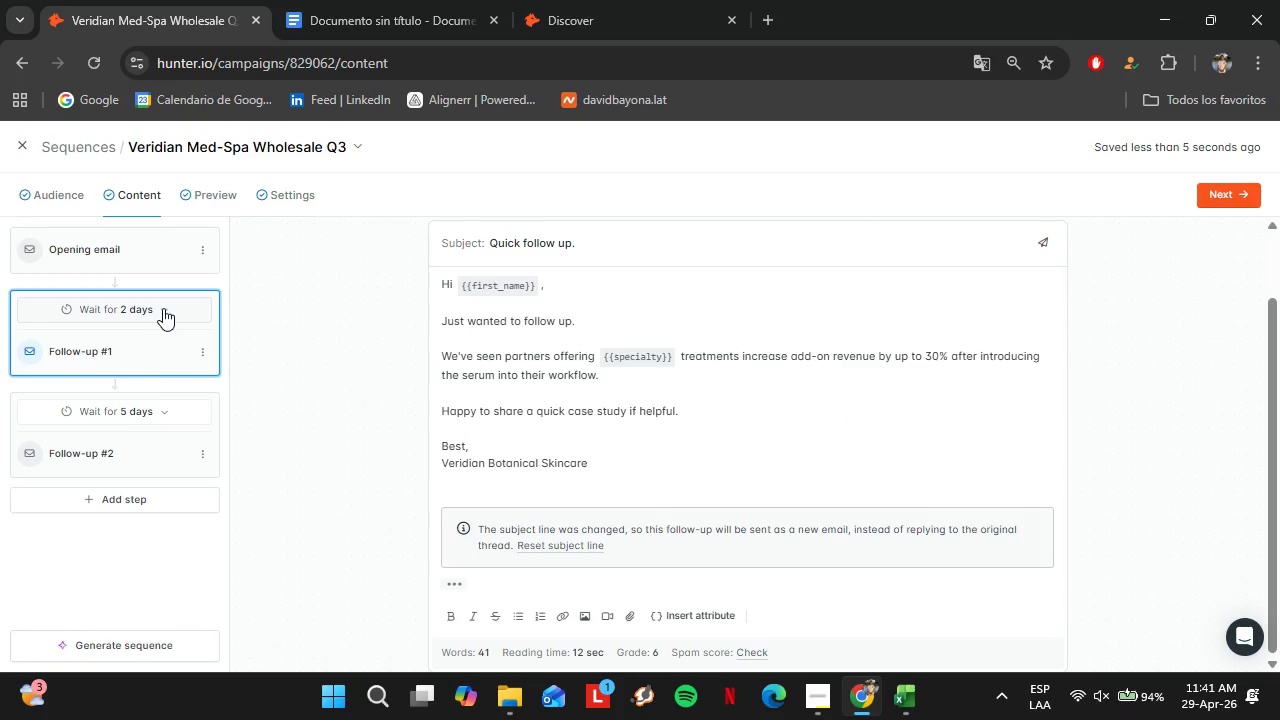 
left_click([163, 308])
 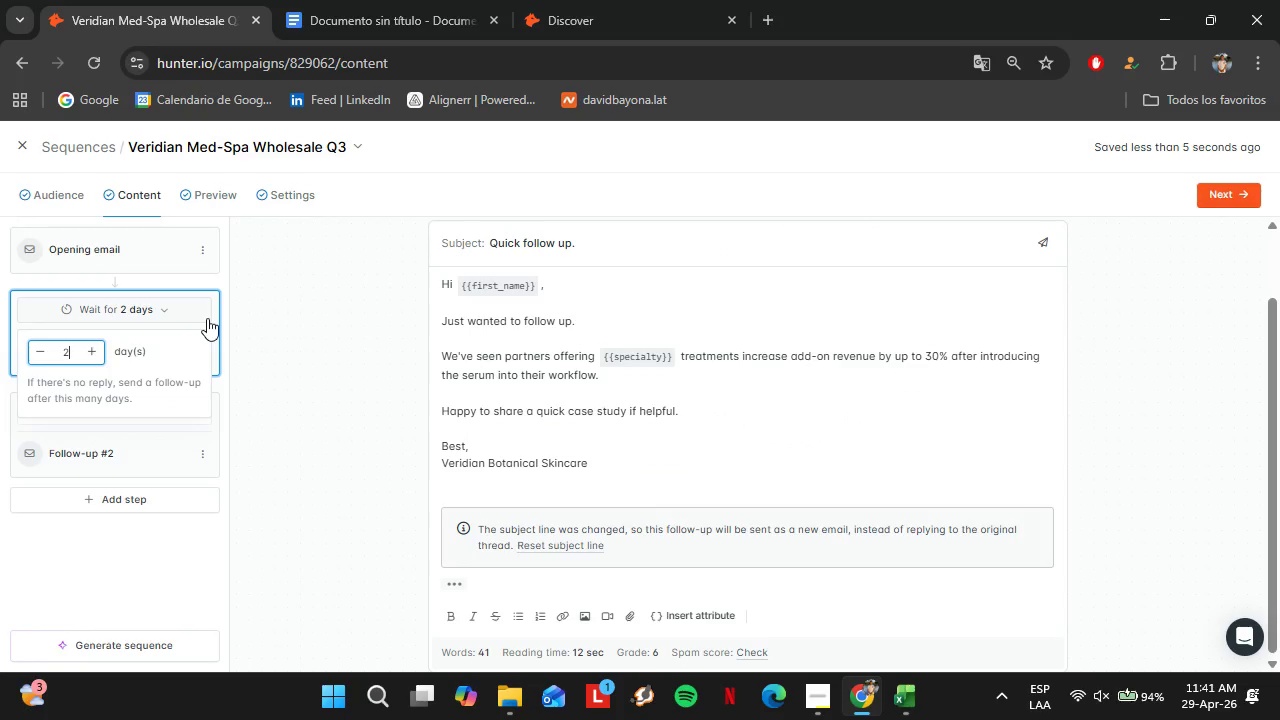 
key(PrintScreen)
 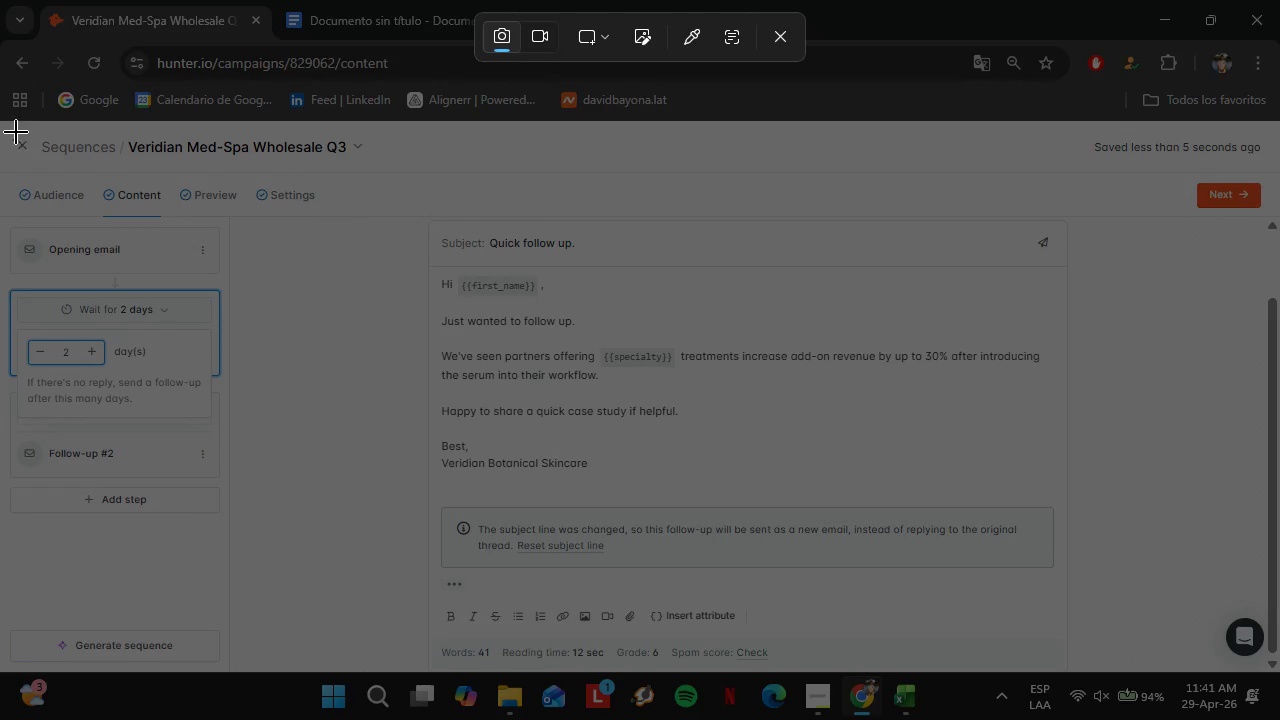 
left_click_drag(start_coordinate=[2, 122], to_coordinate=[1279, 670])
 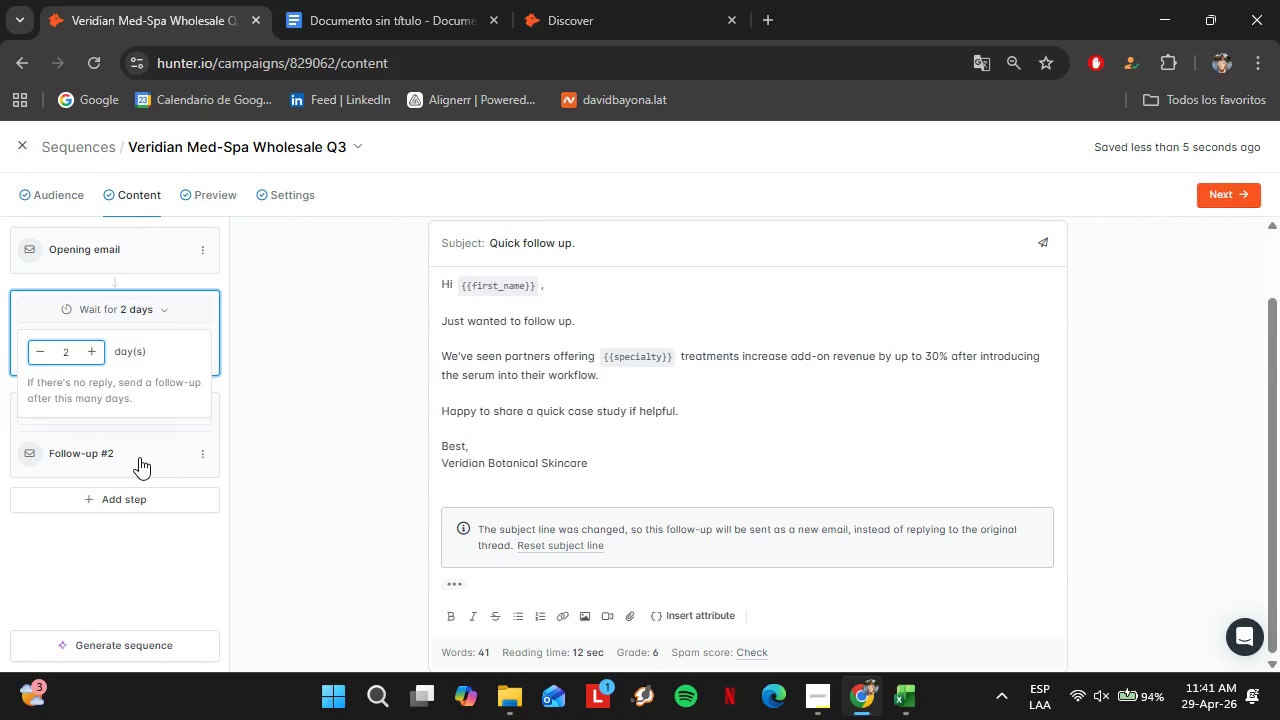 
left_click([139, 457])
 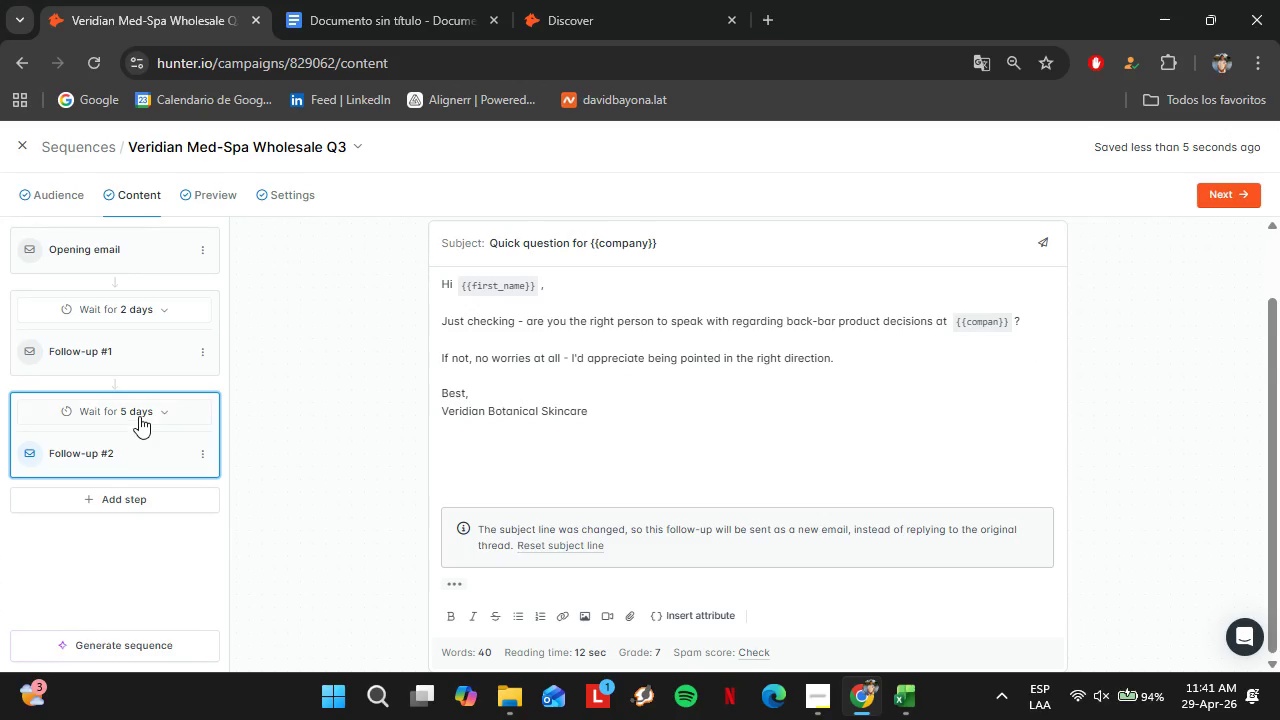 
left_click([140, 416])
 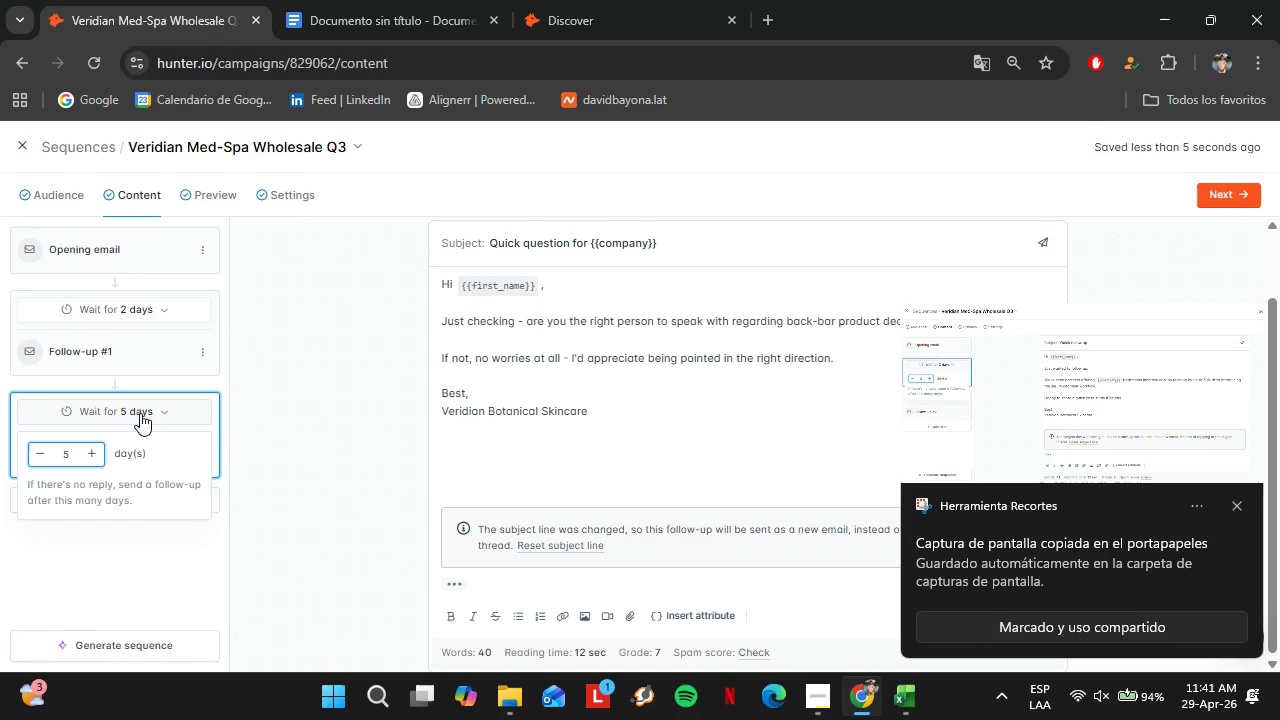 
key(PrintScreen)
 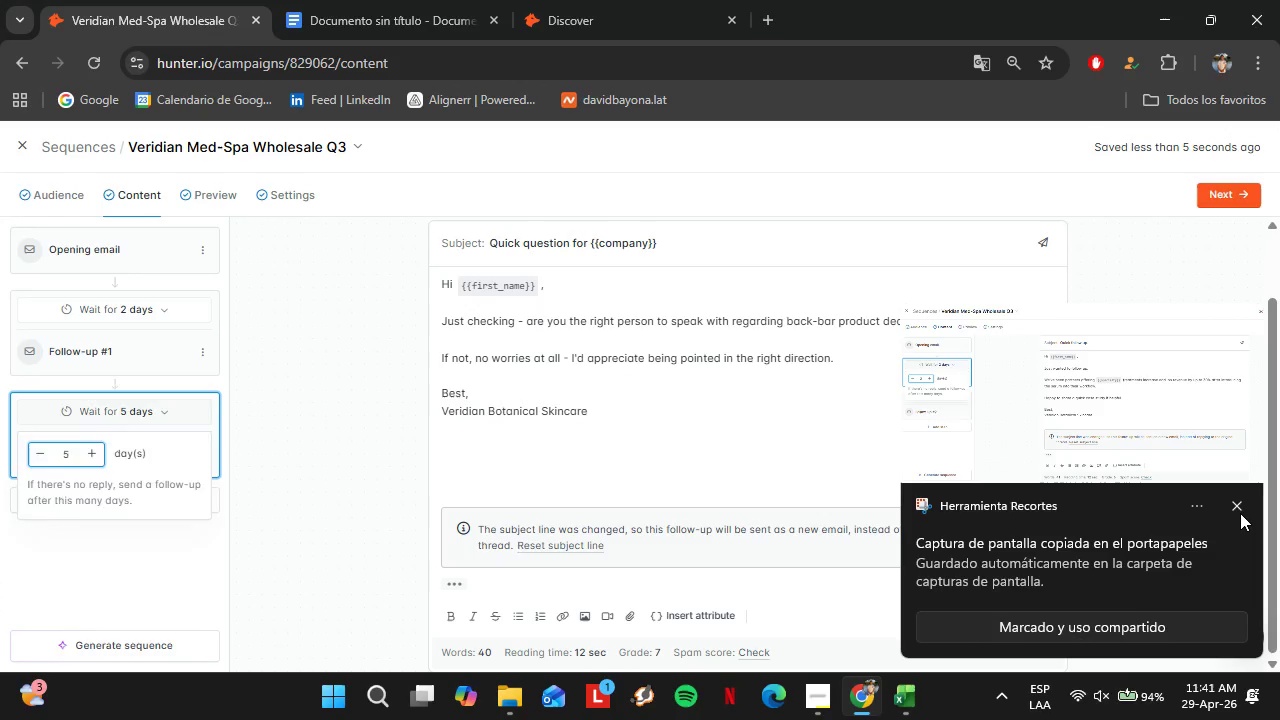 
key(Escape)
 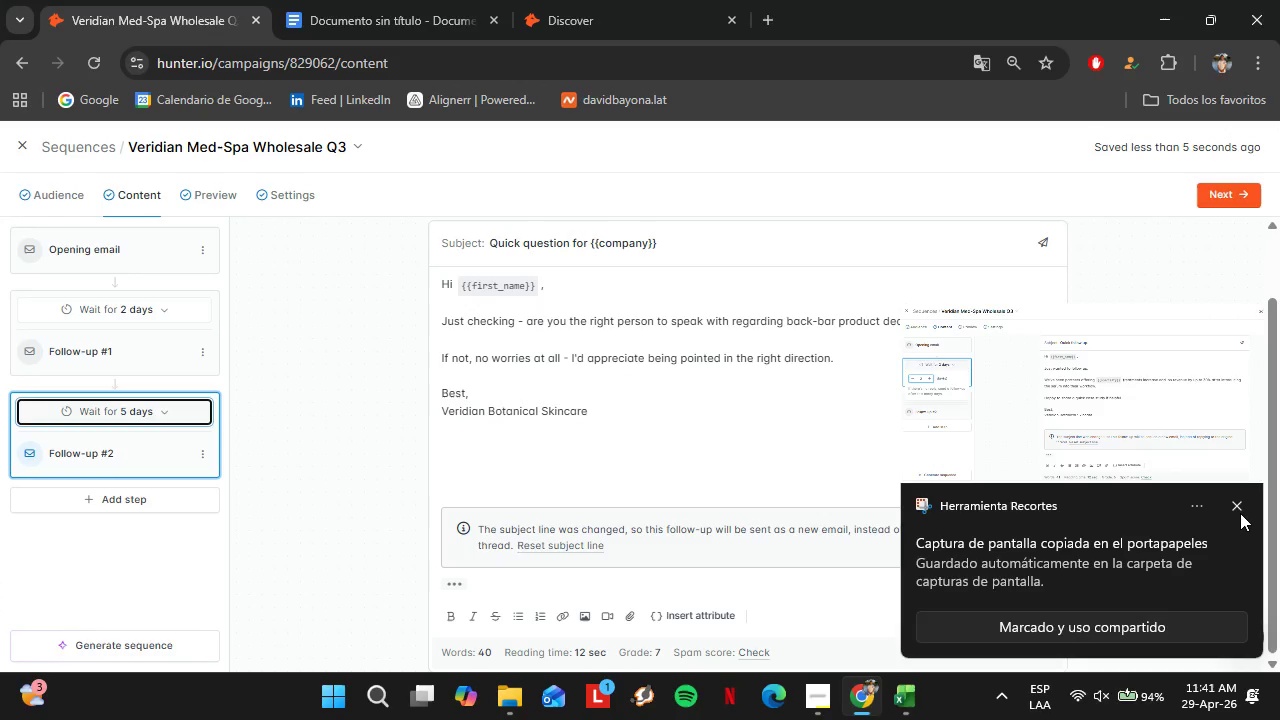 
left_click([1240, 513])
 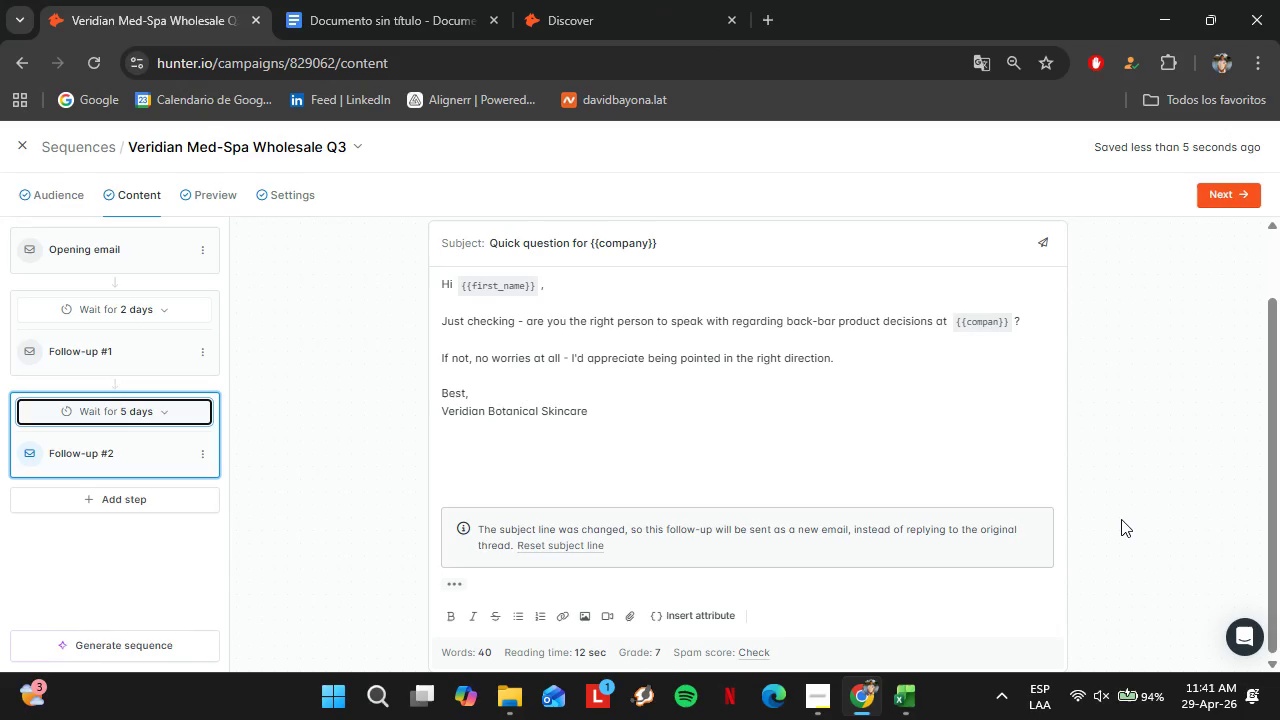 
key(PrintScreen)
 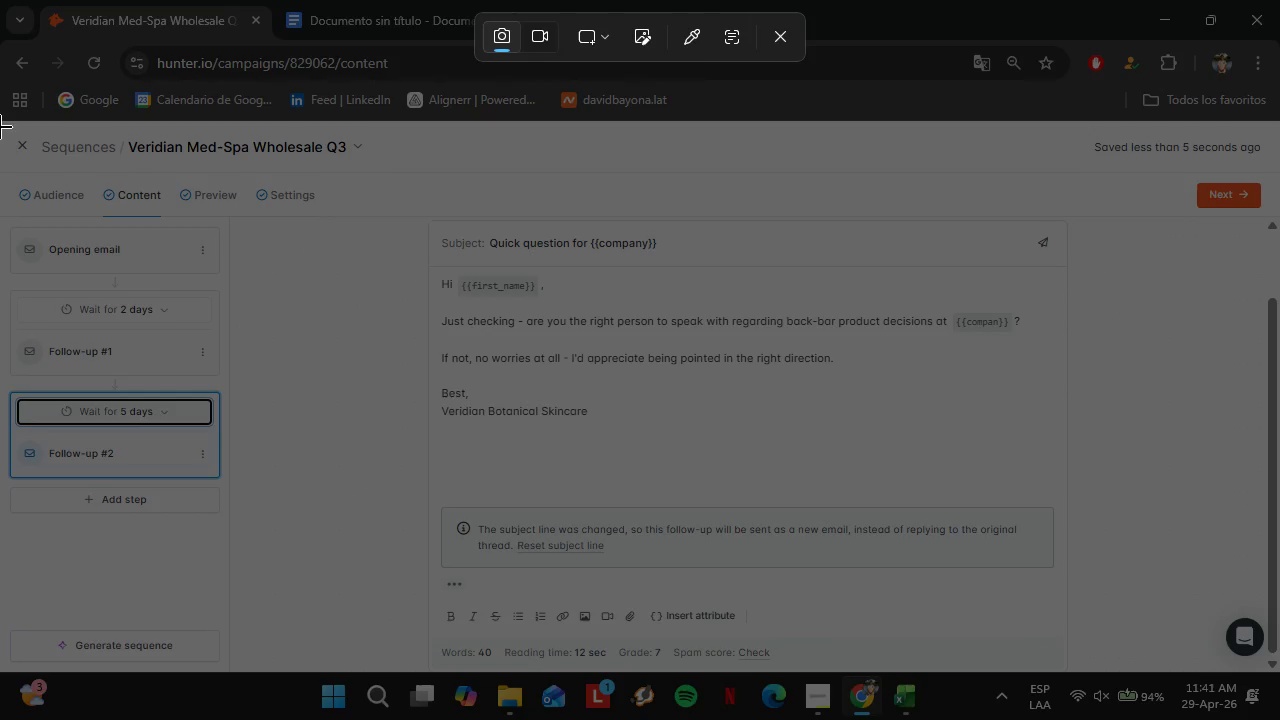 
left_click_drag(start_coordinate=[0, 122], to_coordinate=[1279, 672])
 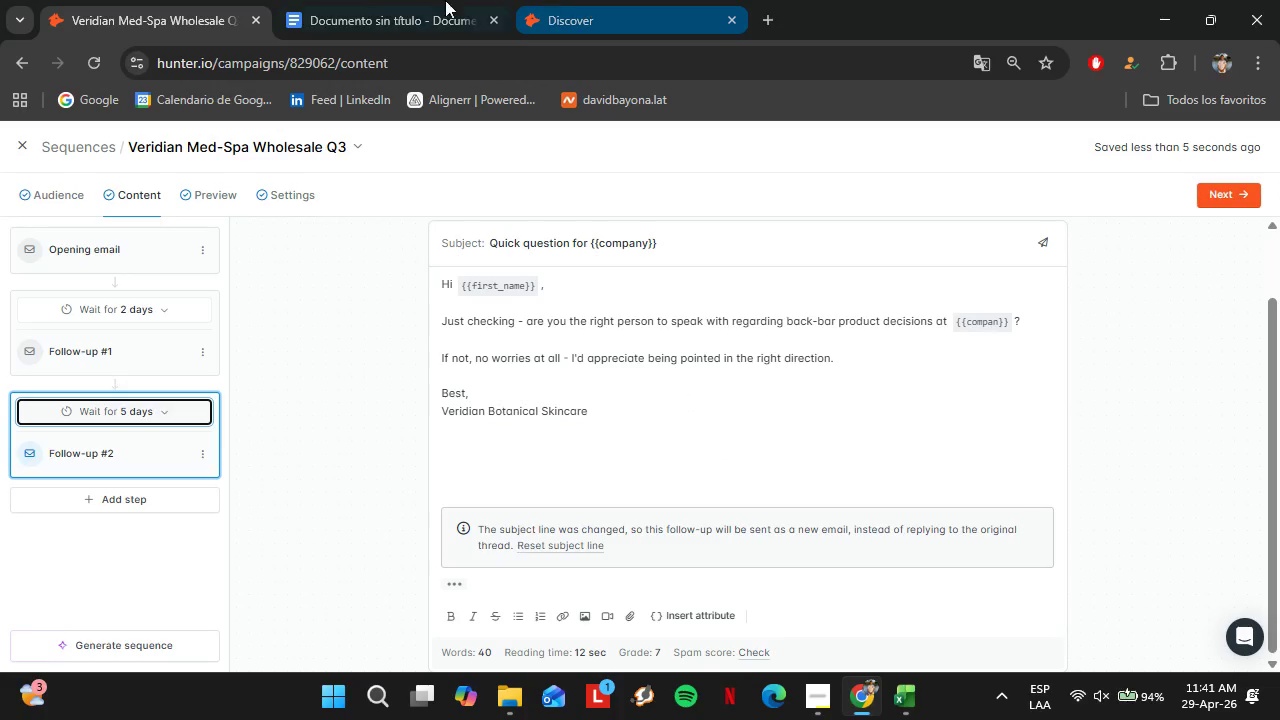 
left_click([359, 0])
 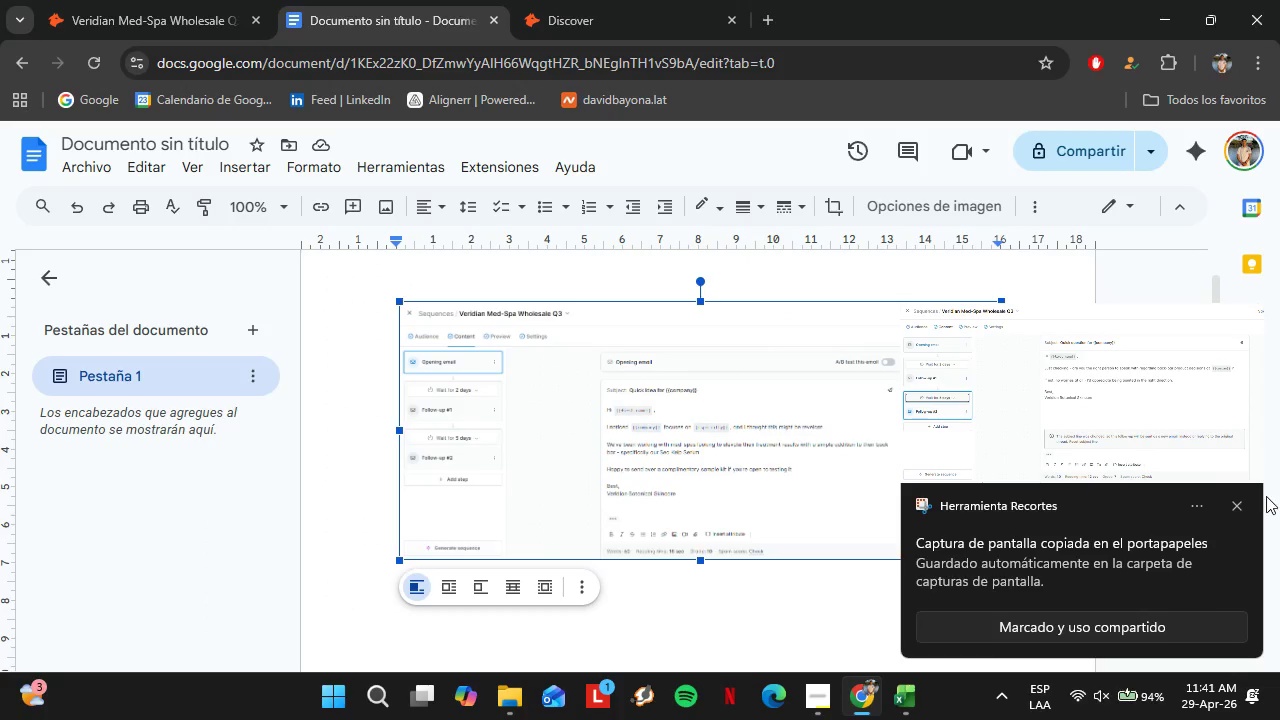 
left_click([1230, 501])
 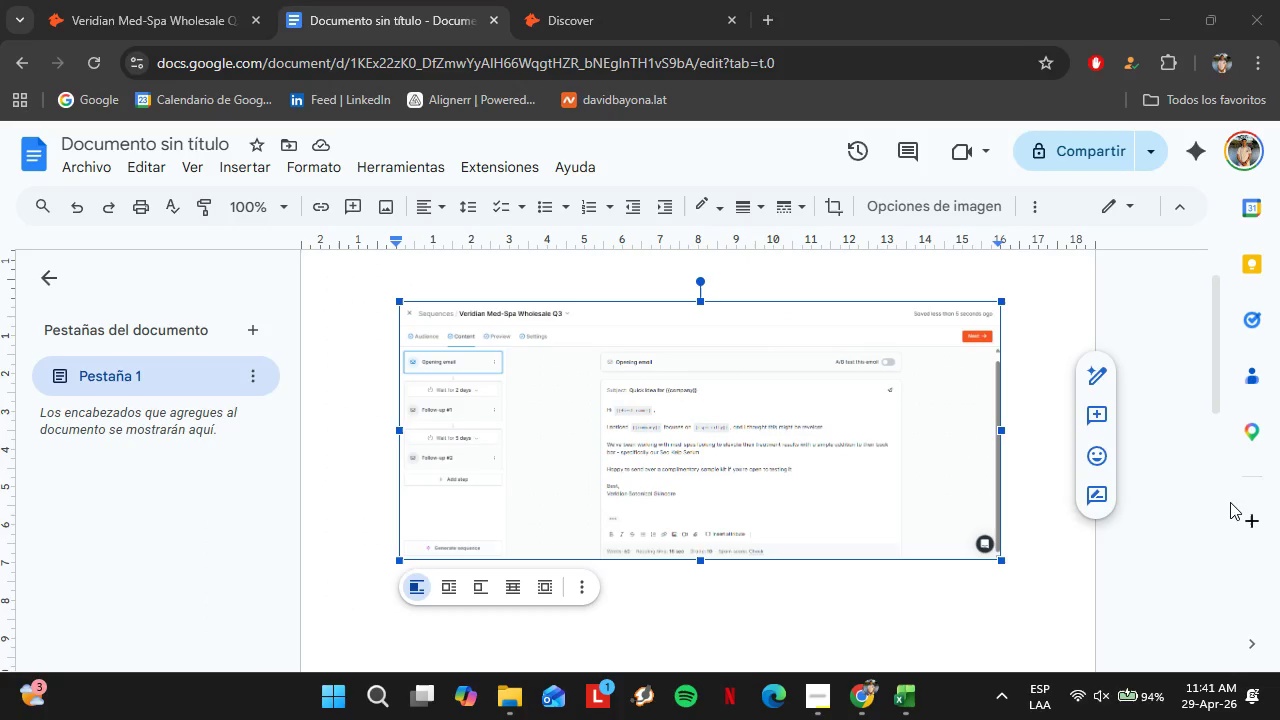 
key(ArrowRight)
 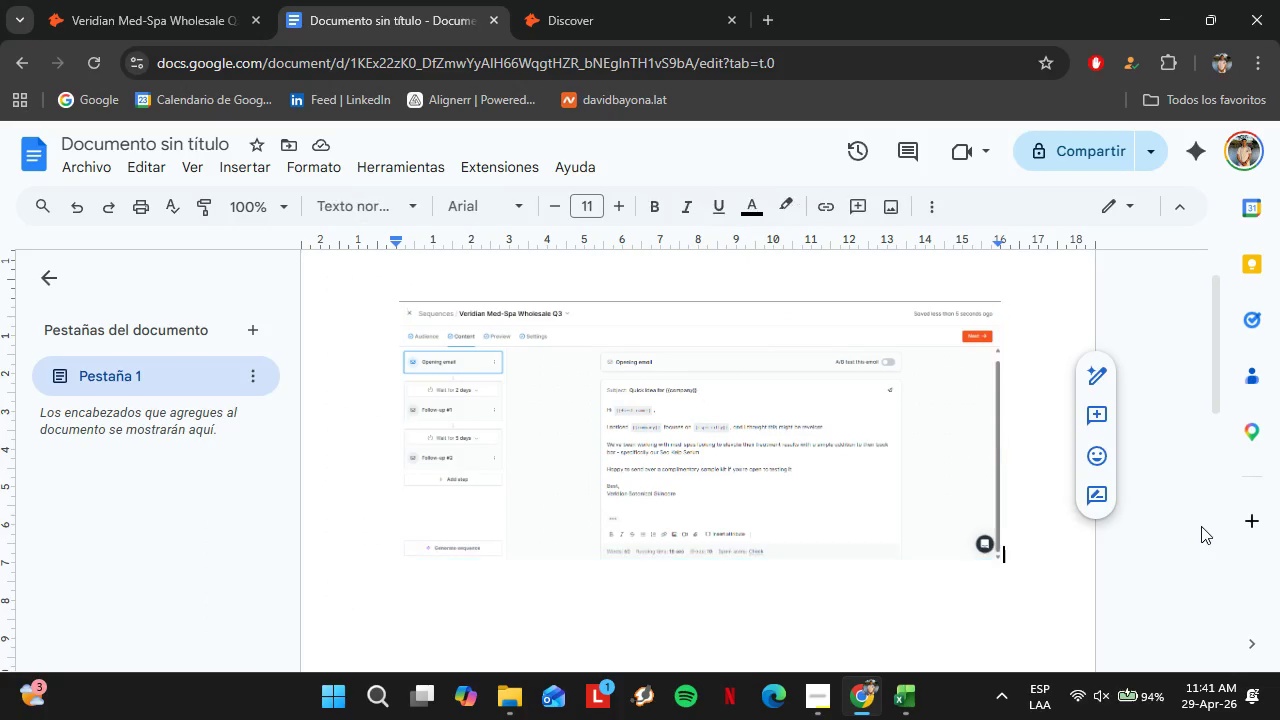 
key(ArrowRight)
 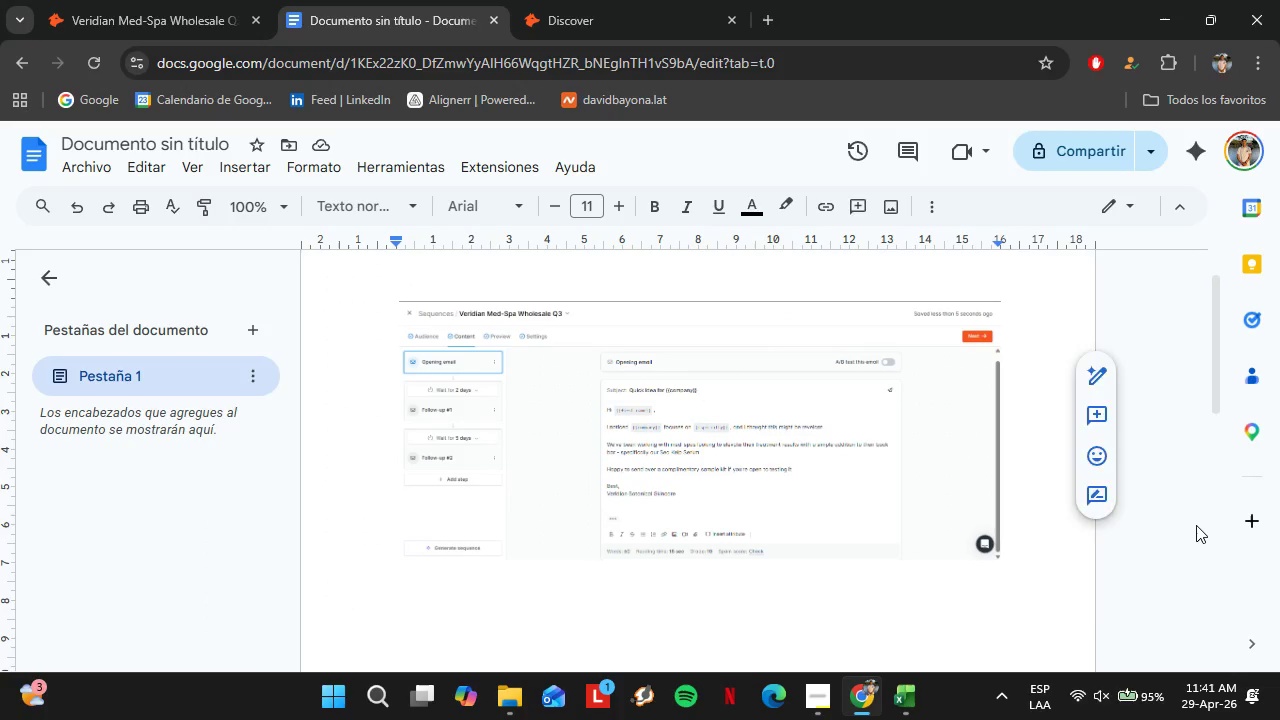 
key(Enter)
 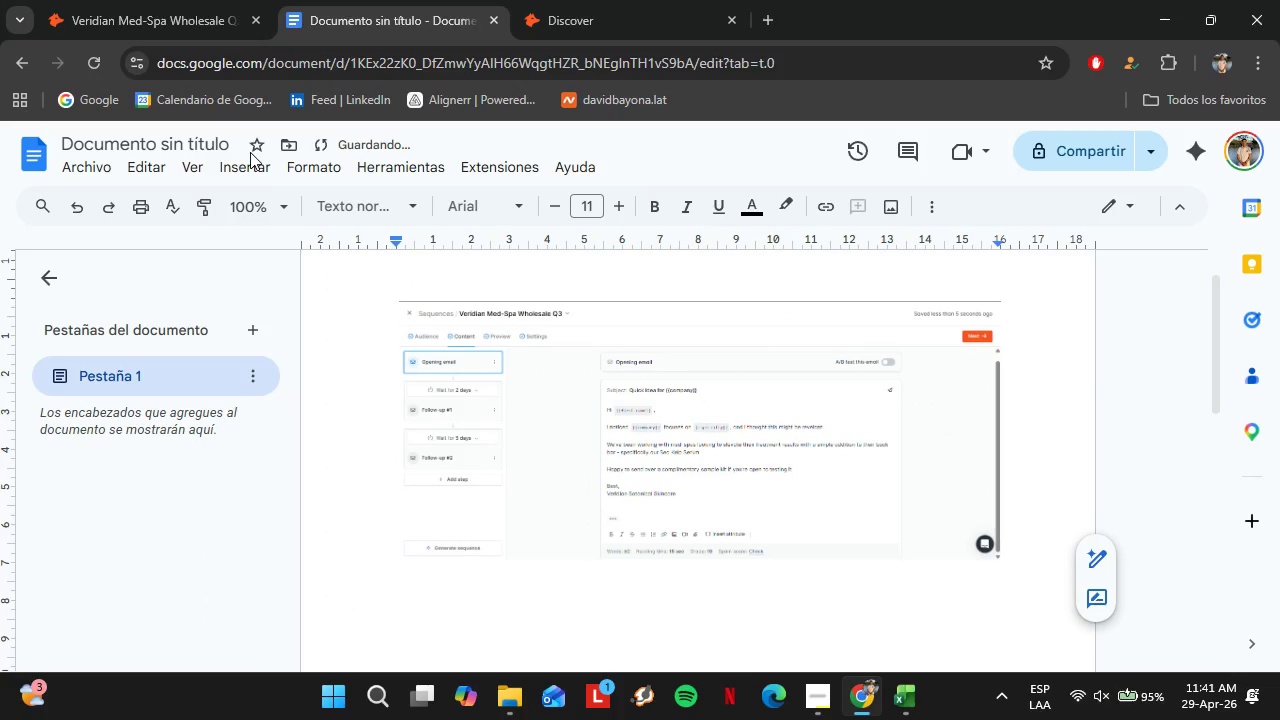 
left_click([250, 164])
 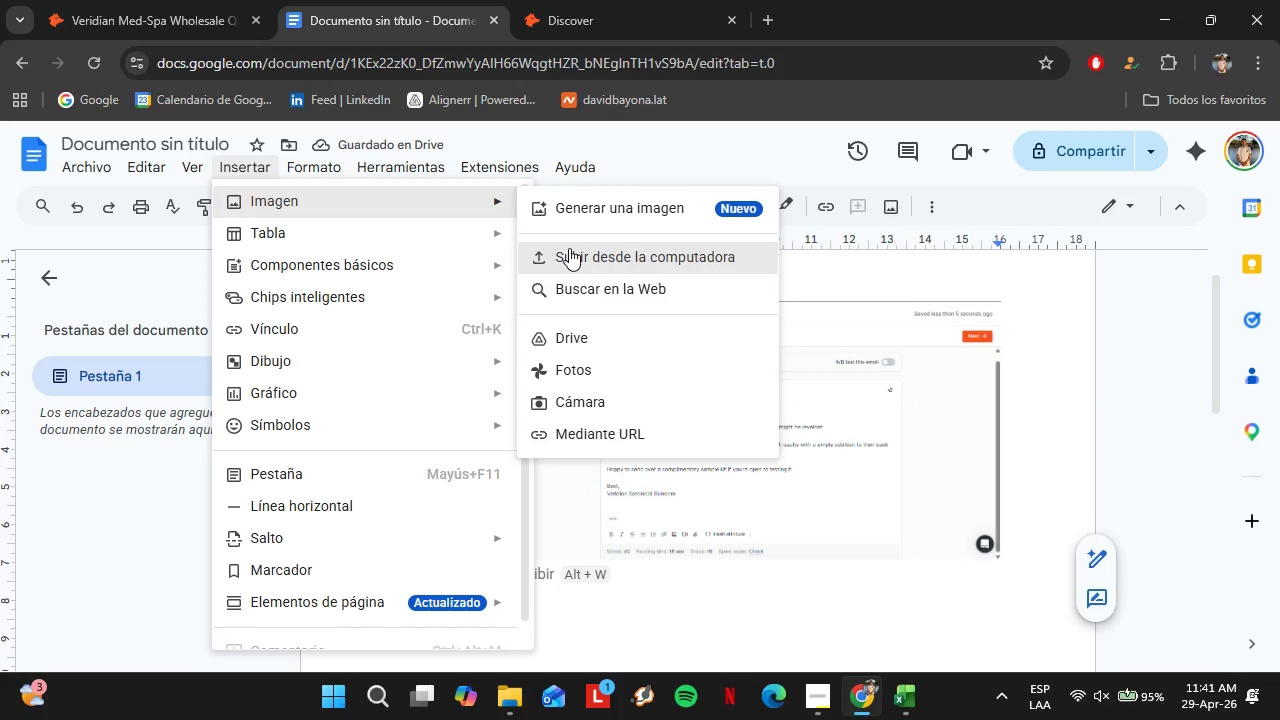 
left_click([569, 248])
 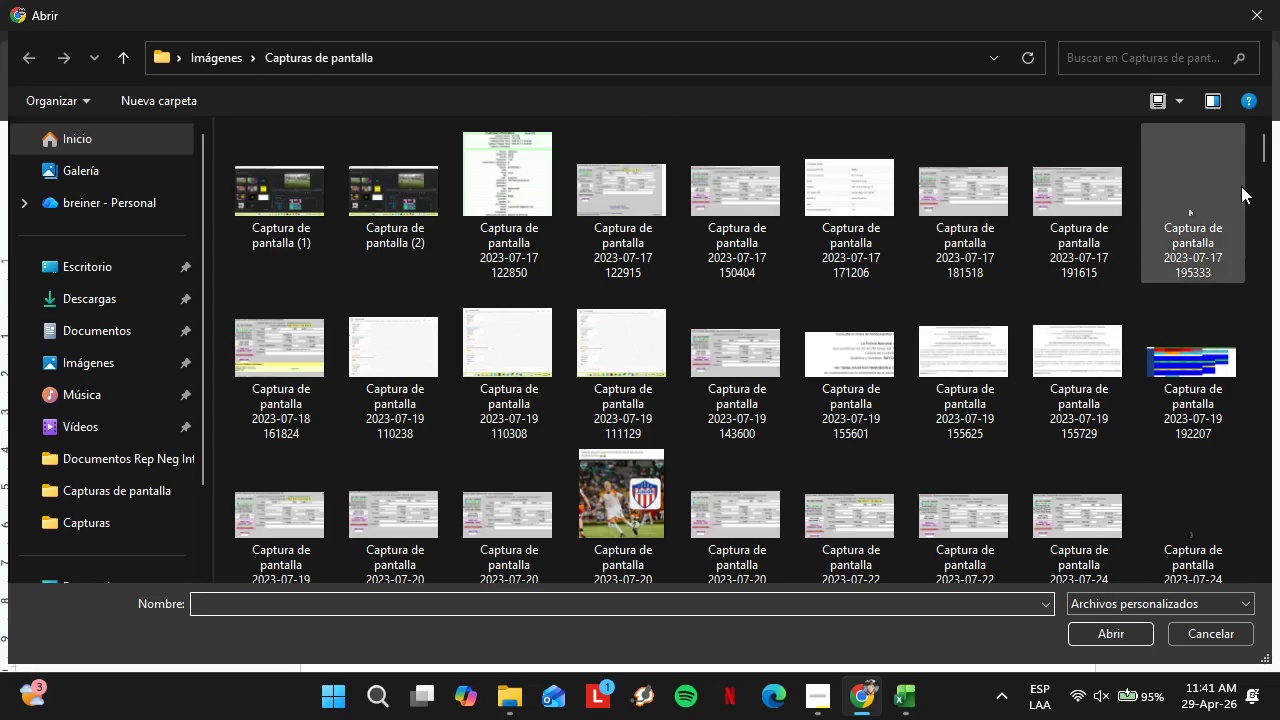 
left_click_drag(start_coordinate=[1263, 159], to_coordinate=[1261, 576])
 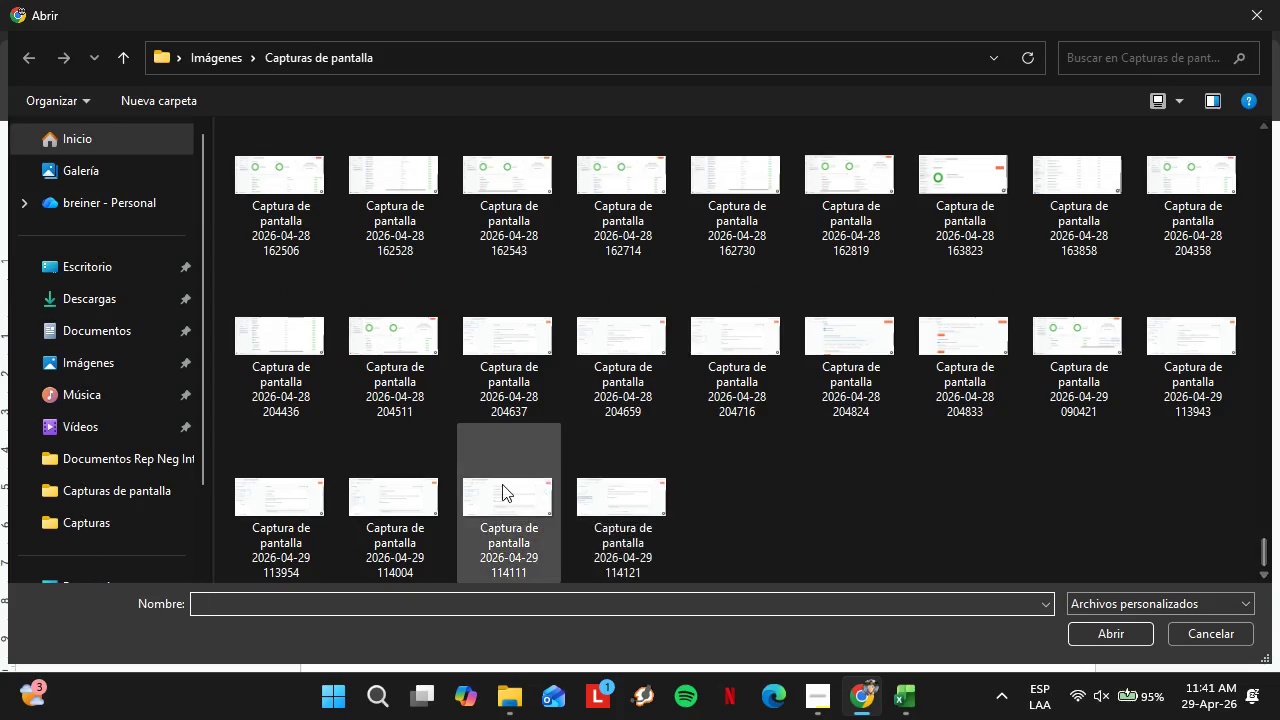 
key(Control+ControlLeft)
 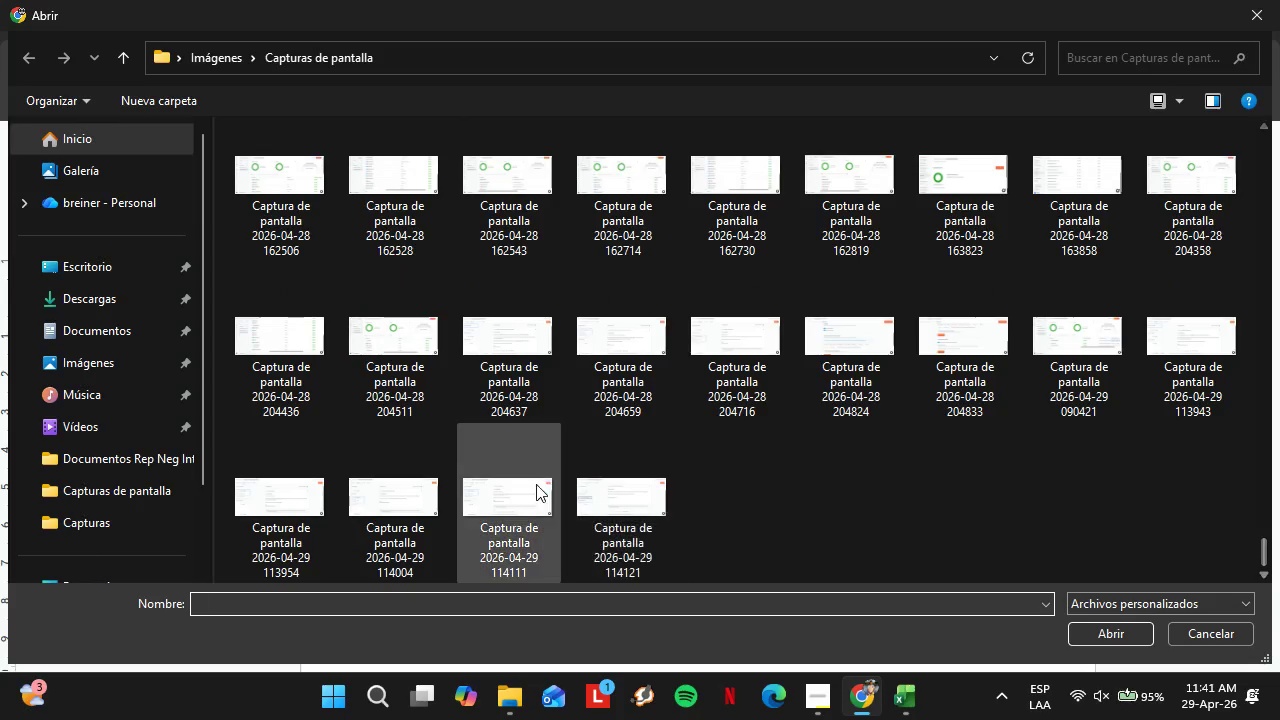 
hold_key(key=ControlLeft, duration=0.98)
left_click_drag(start_coordinate=[495, 488], to_coordinate=[500, 488])
 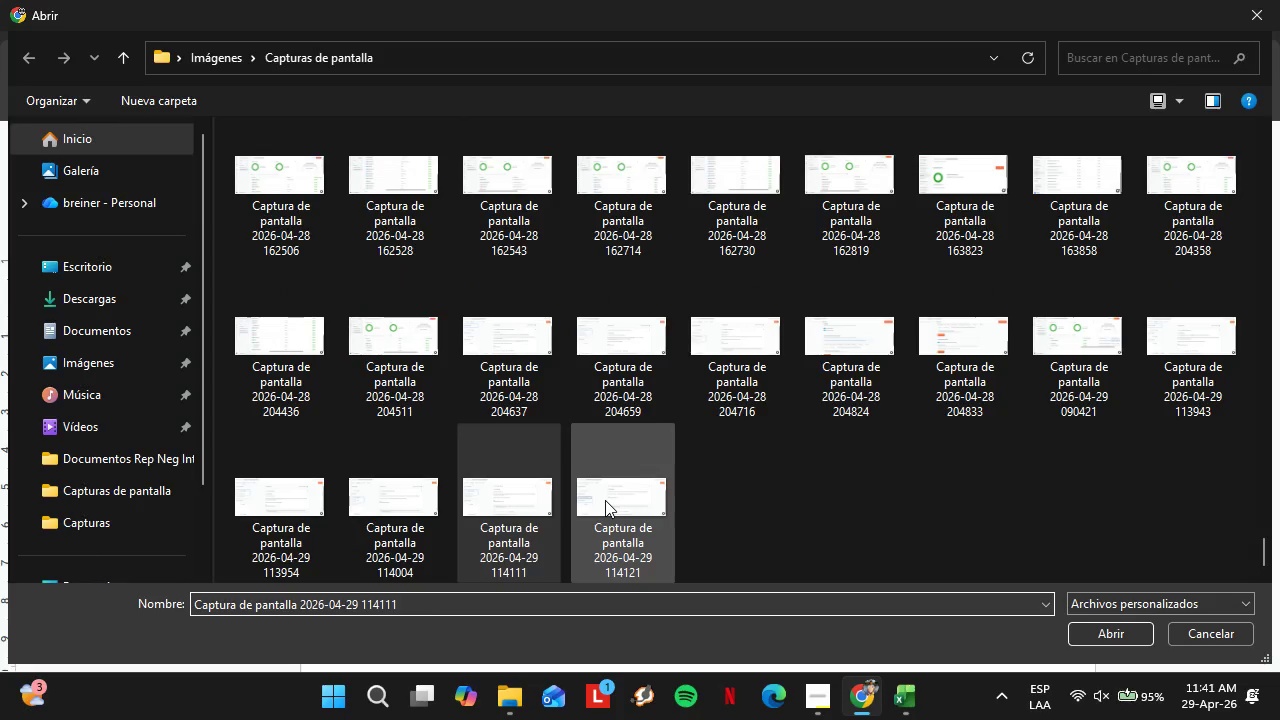 
left_click([605, 500])
 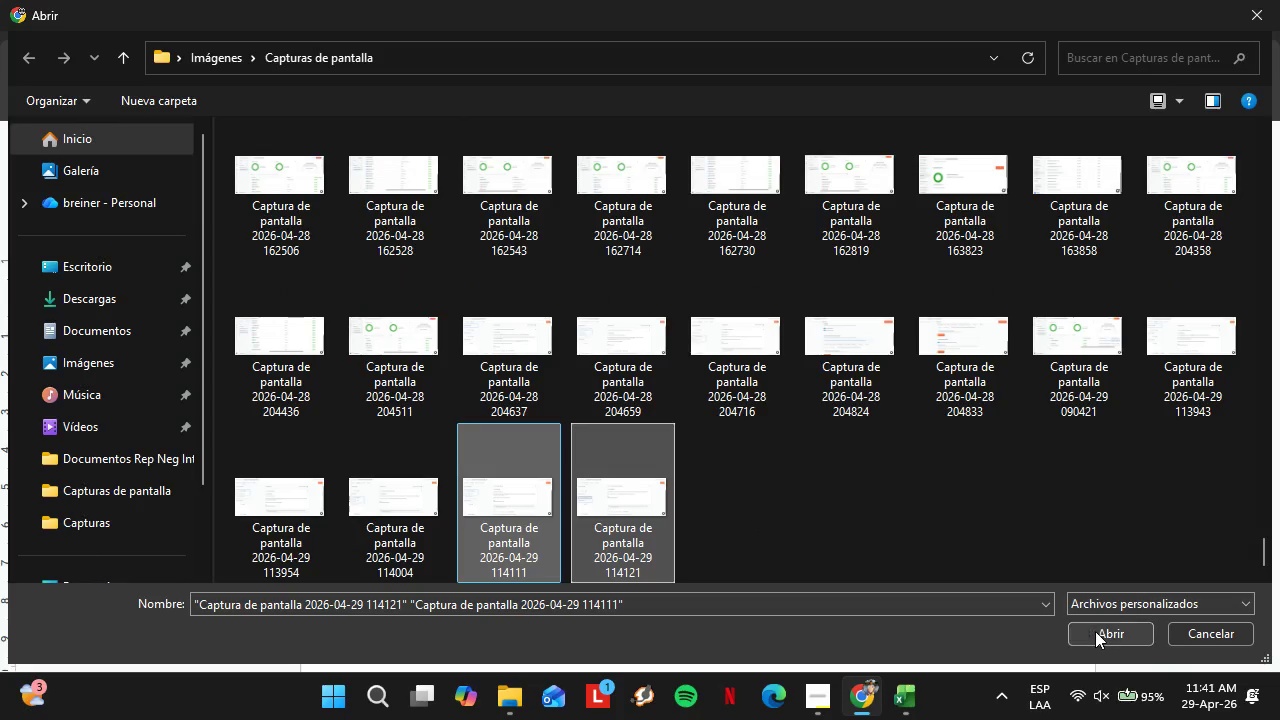 
left_click([1095, 631])
 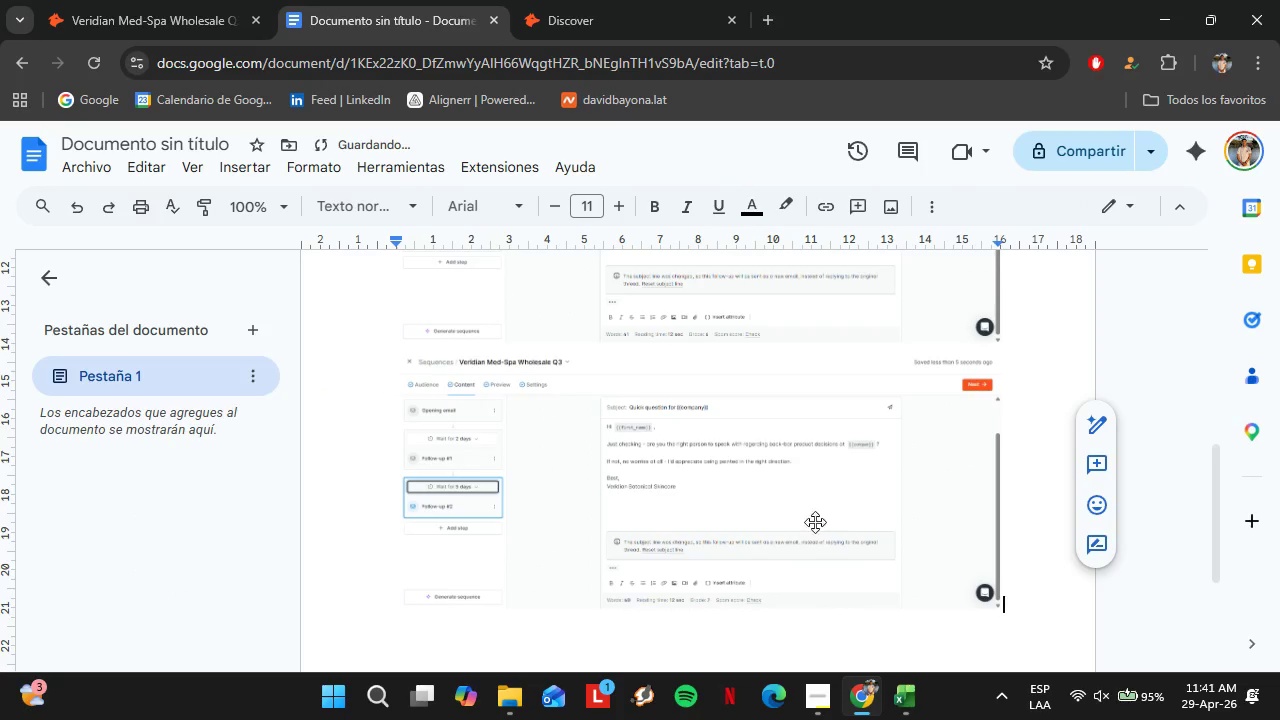 
scroll: coordinate [685, 498], scroll_direction: up, amount: 3.0
 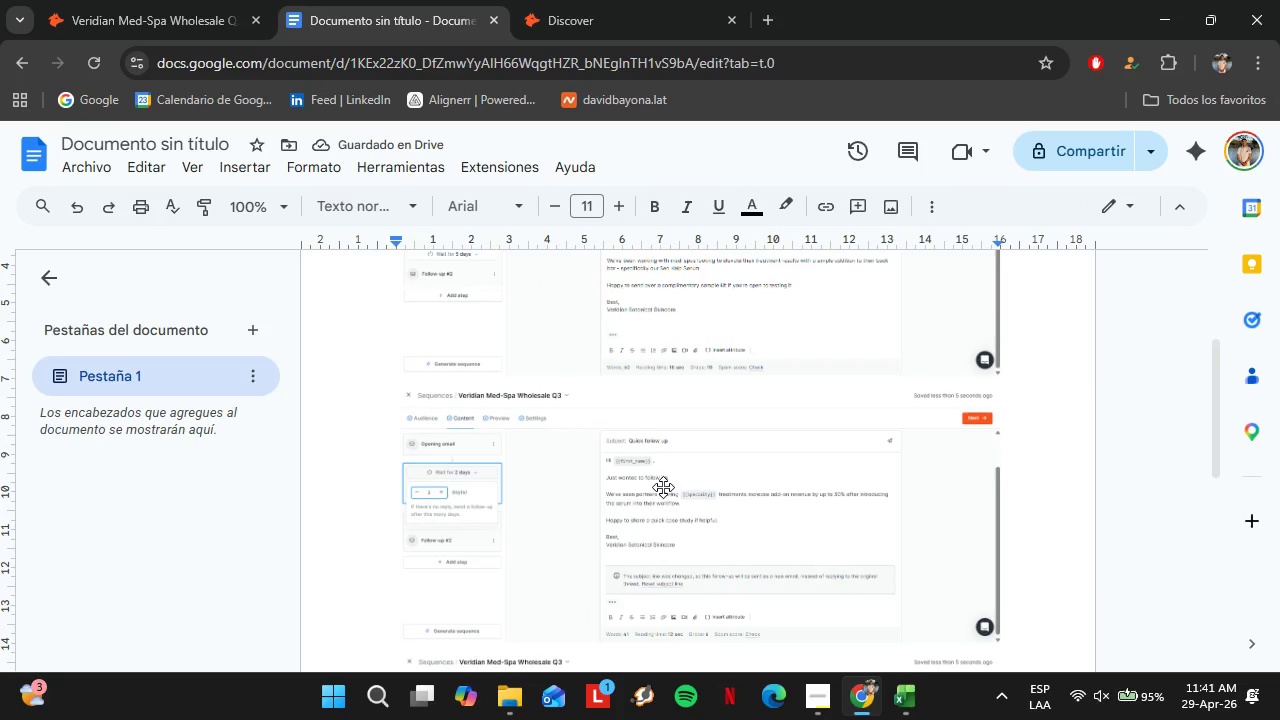 
scroll: coordinate [660, 487], scroll_direction: down, amount: 4.0
 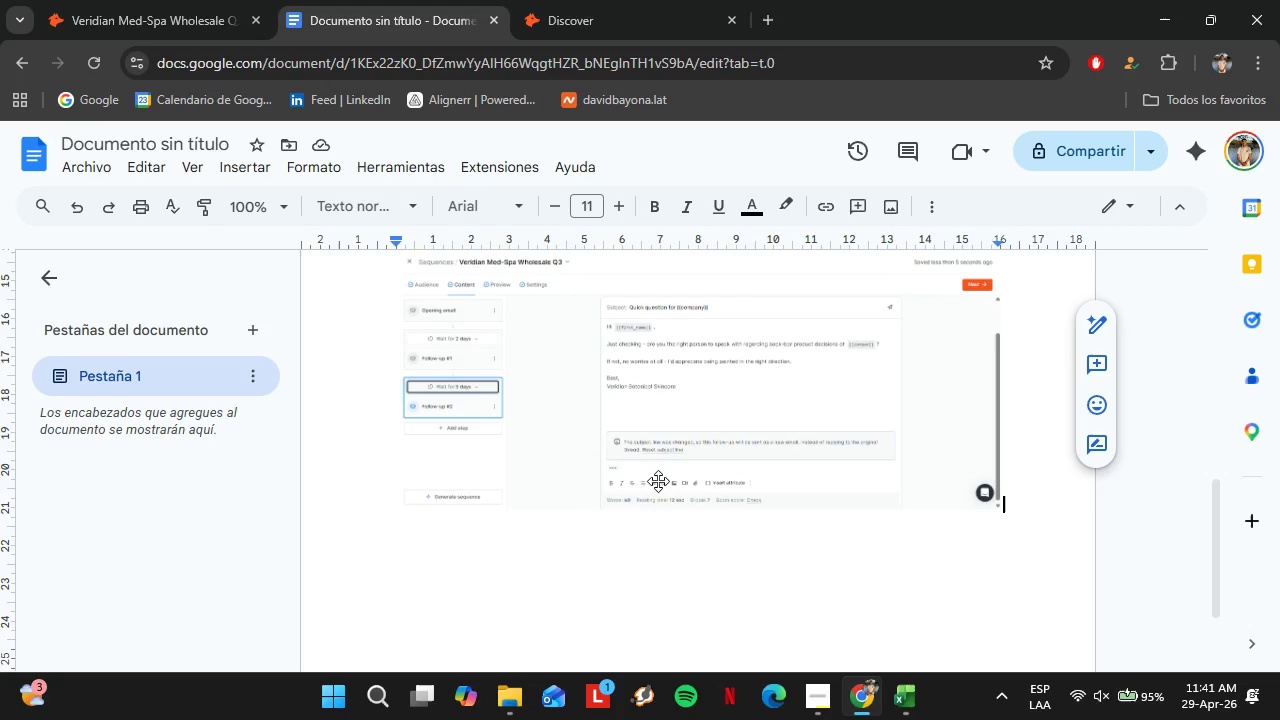 
left_click([647, 458])
 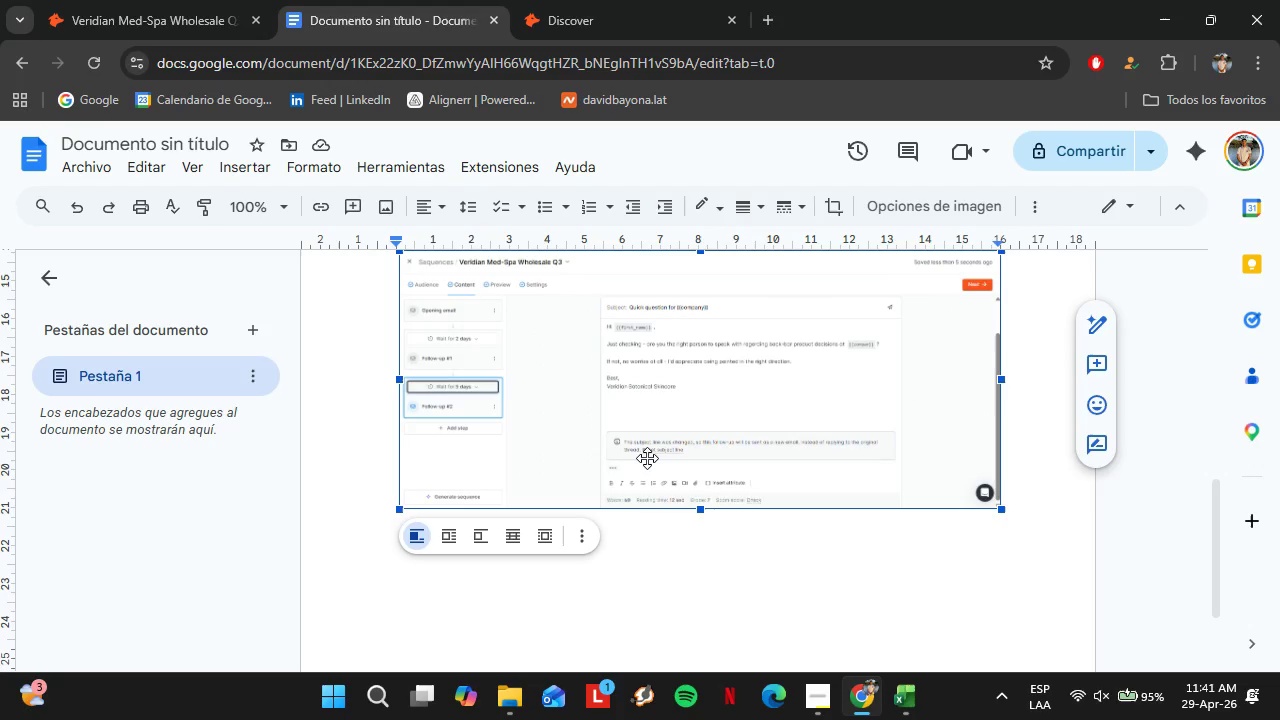 
key(Backspace)
 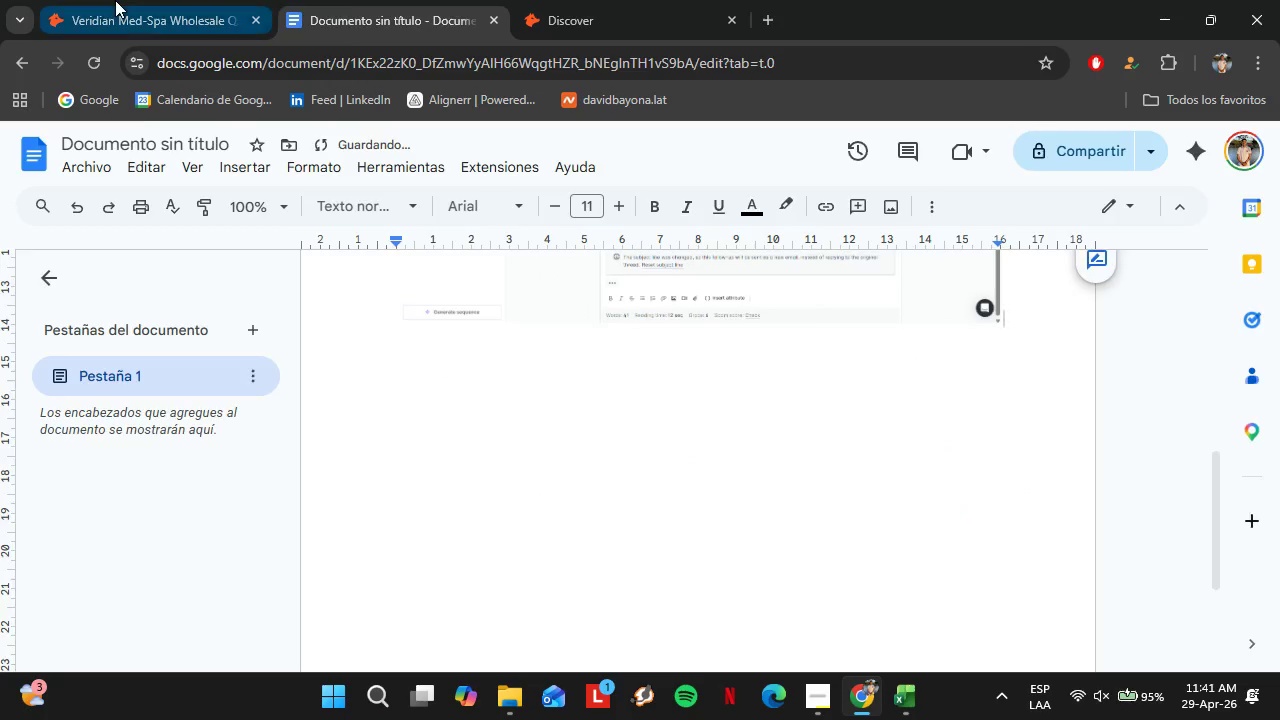 
left_click([115, 0])
 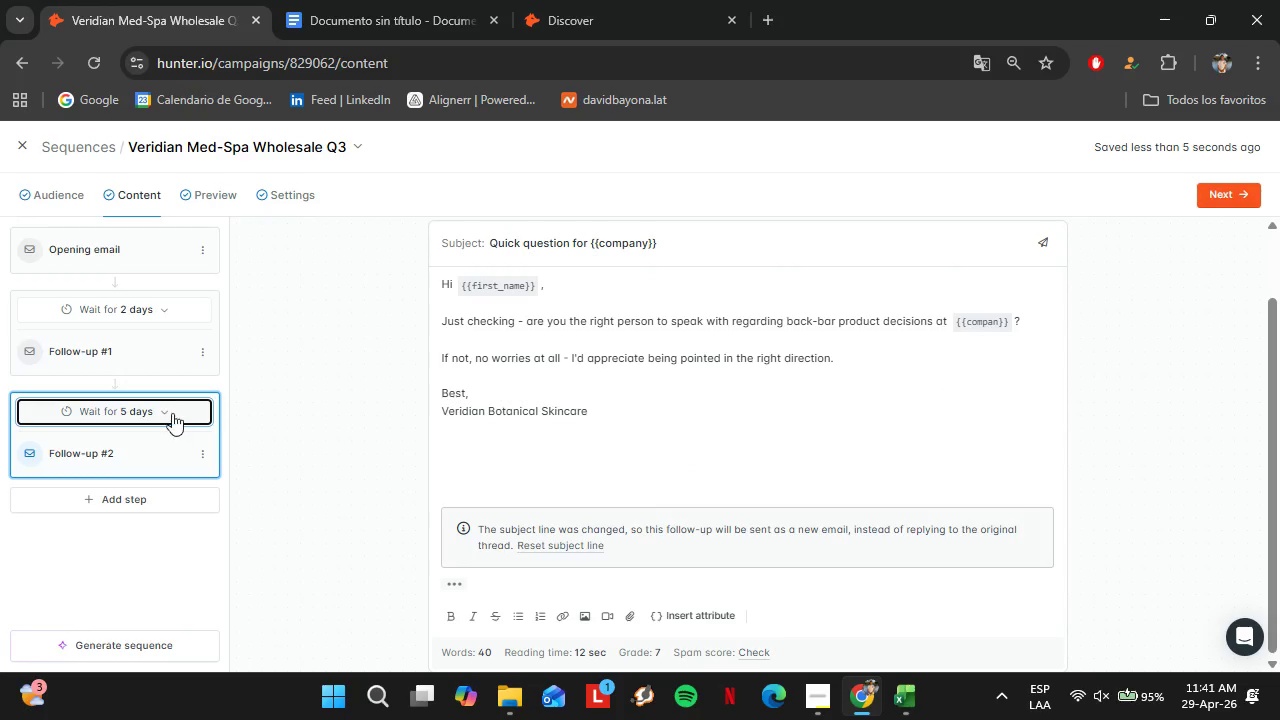 
left_click([171, 411])
 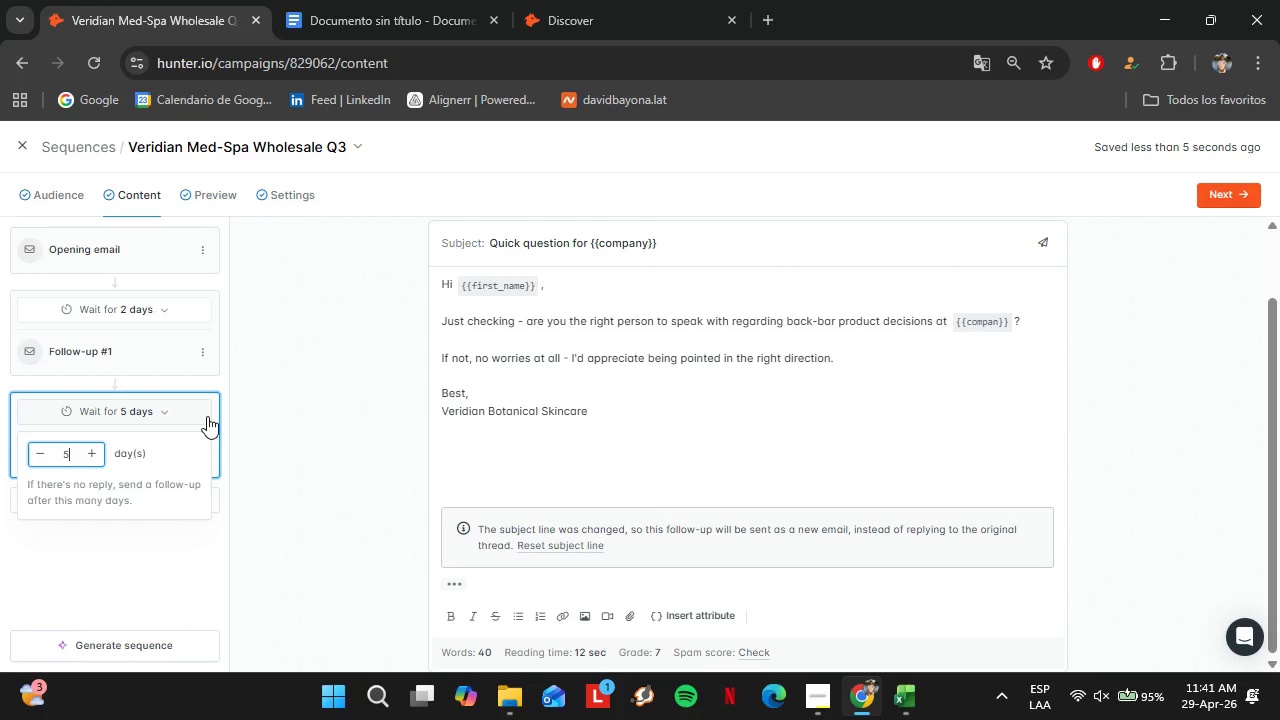 
key(PrintScreen)
 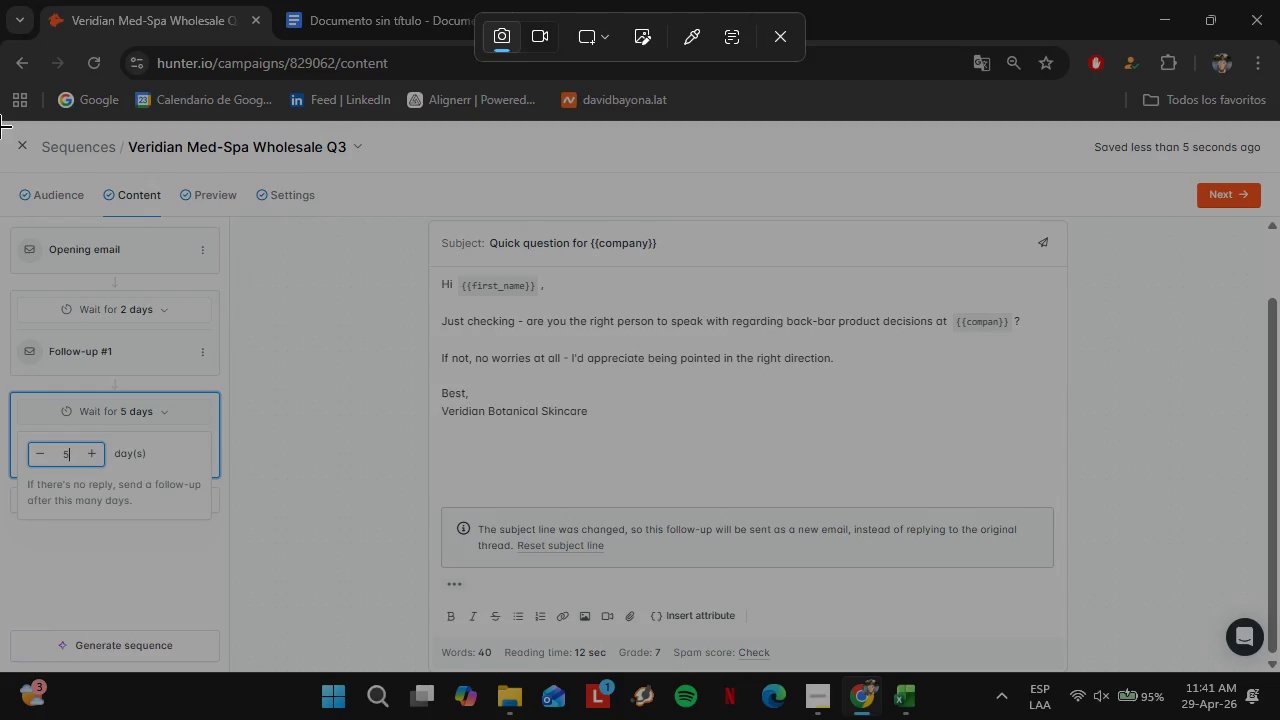 
left_click_drag(start_coordinate=[0, 123], to_coordinate=[1279, 672])
 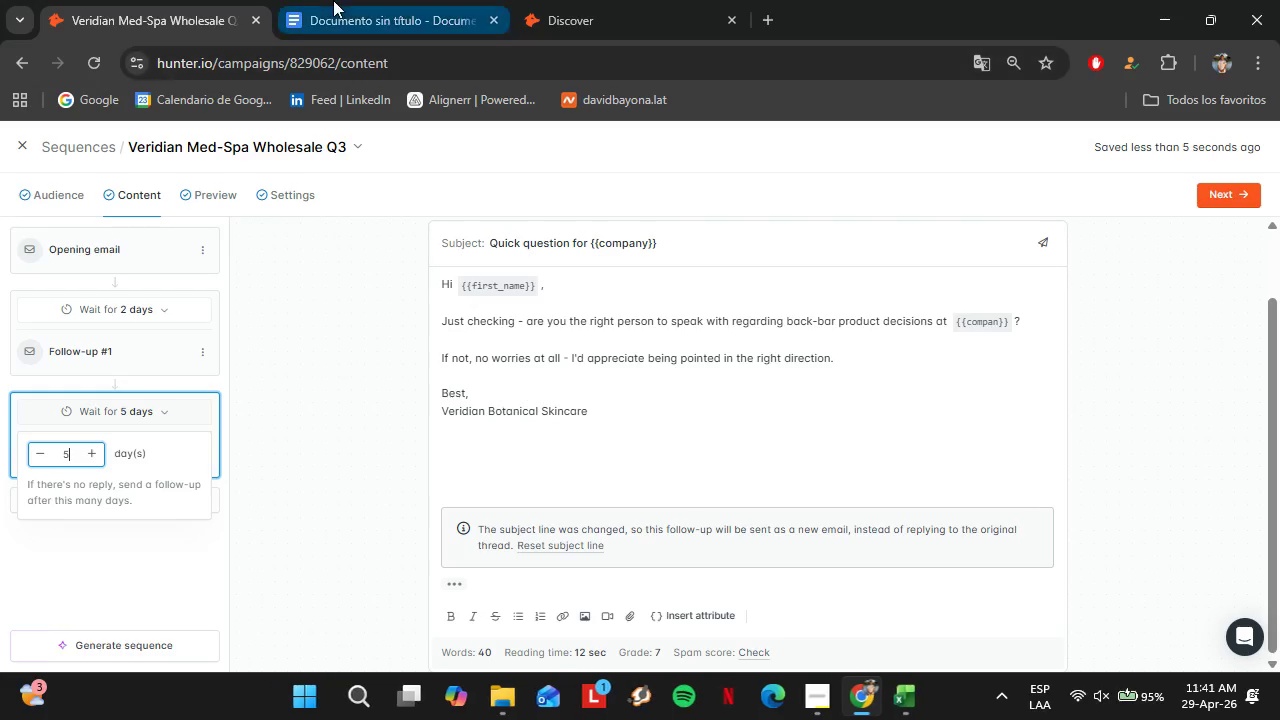 
left_click([333, 0])
 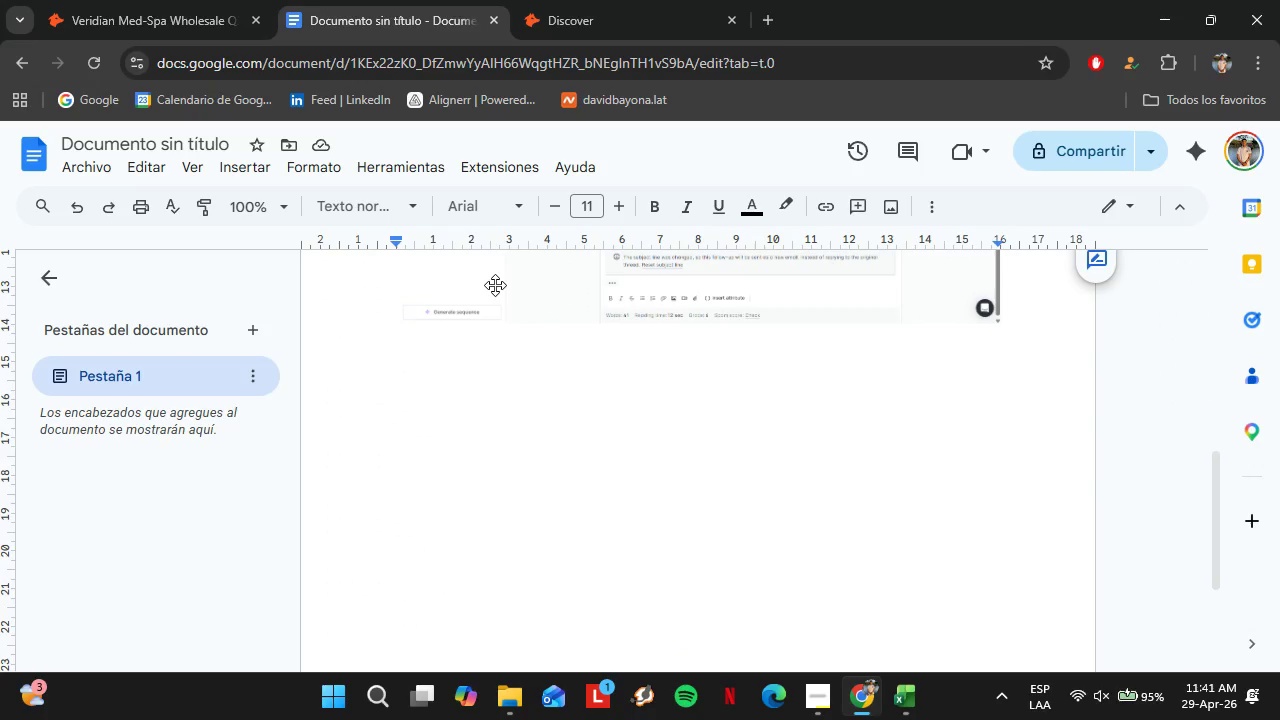 
key(Control+V)
 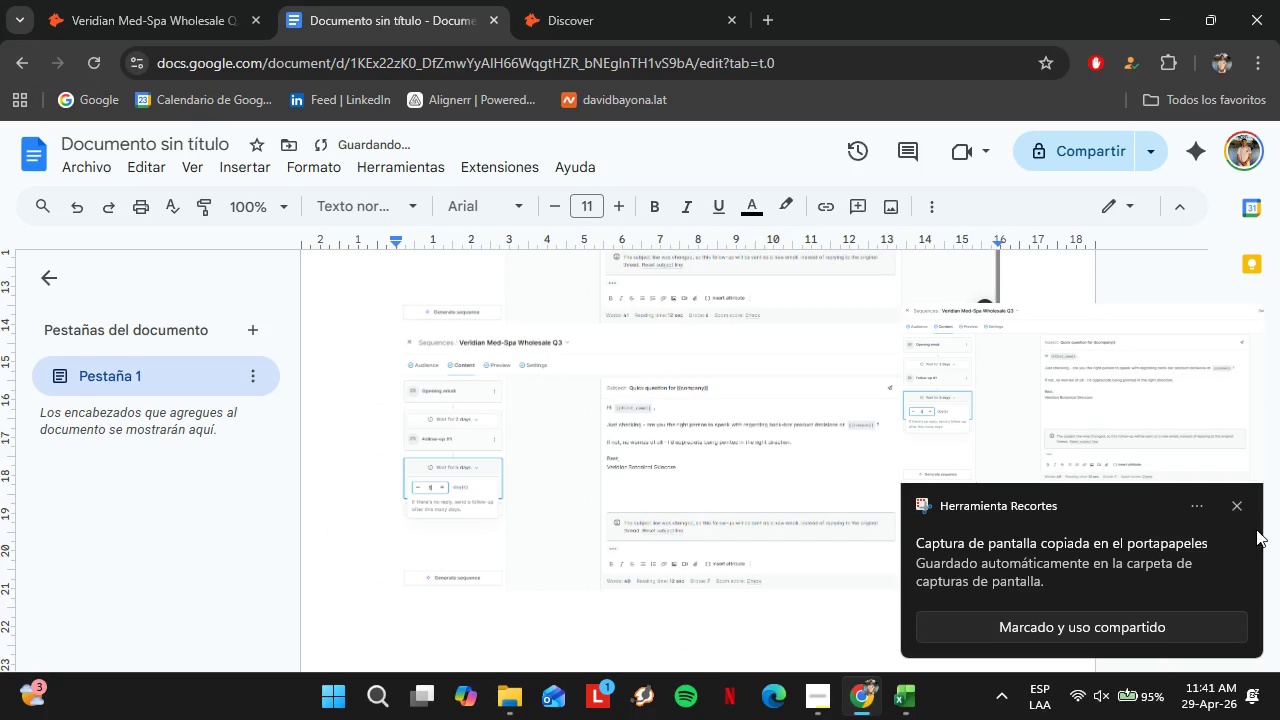 
left_click([1240, 511])
 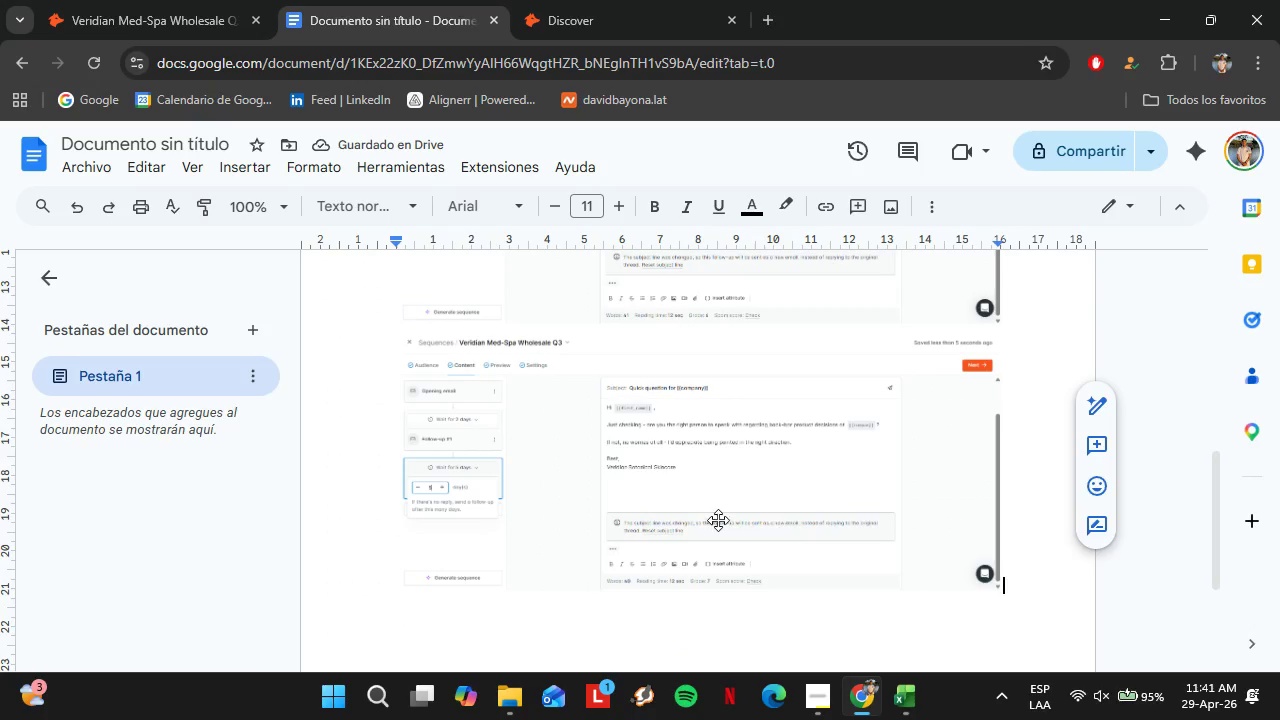 
scroll: coordinate [700, 518], scroll_direction: up, amount: 5.0